 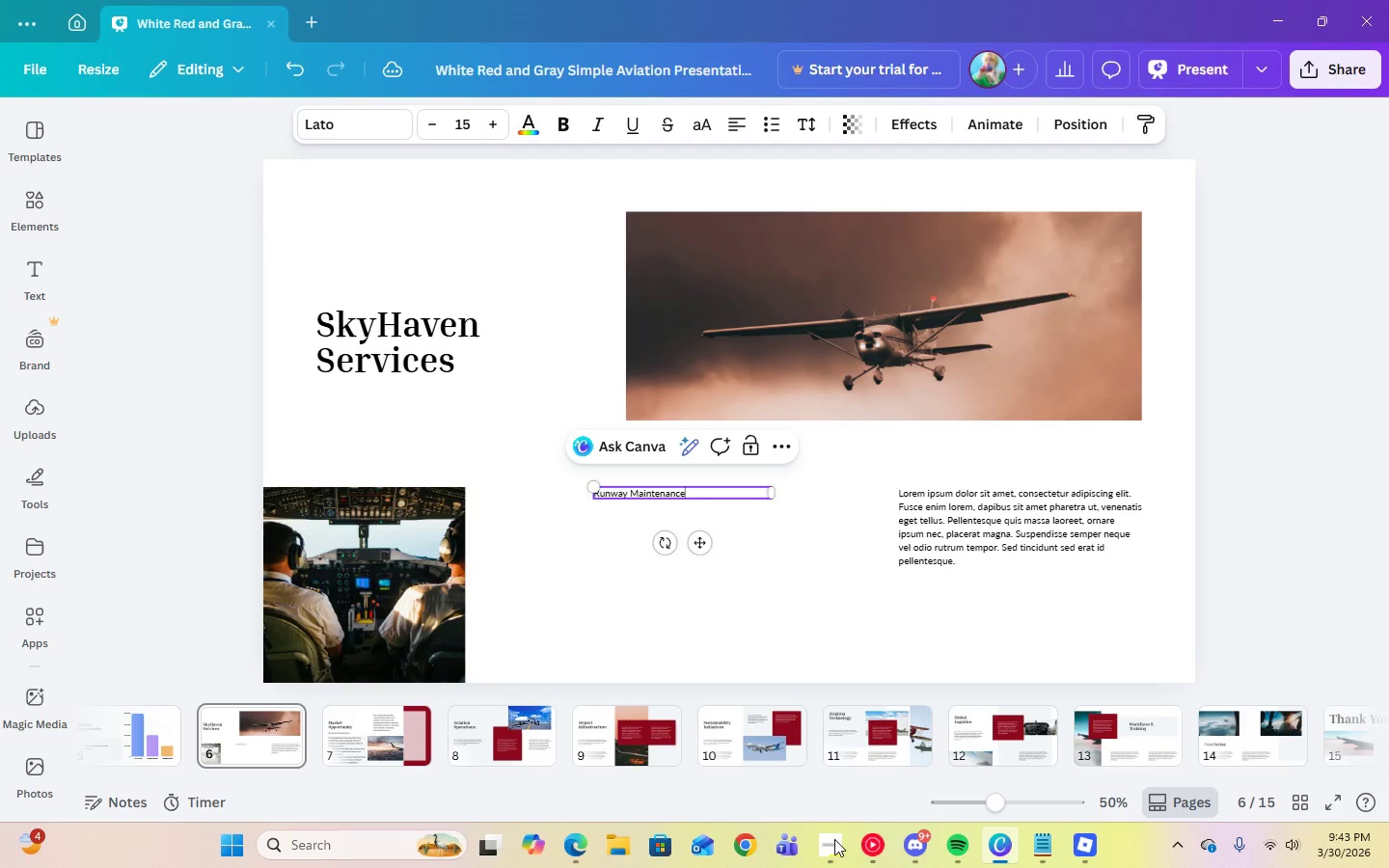 
left_click([853, 571])
 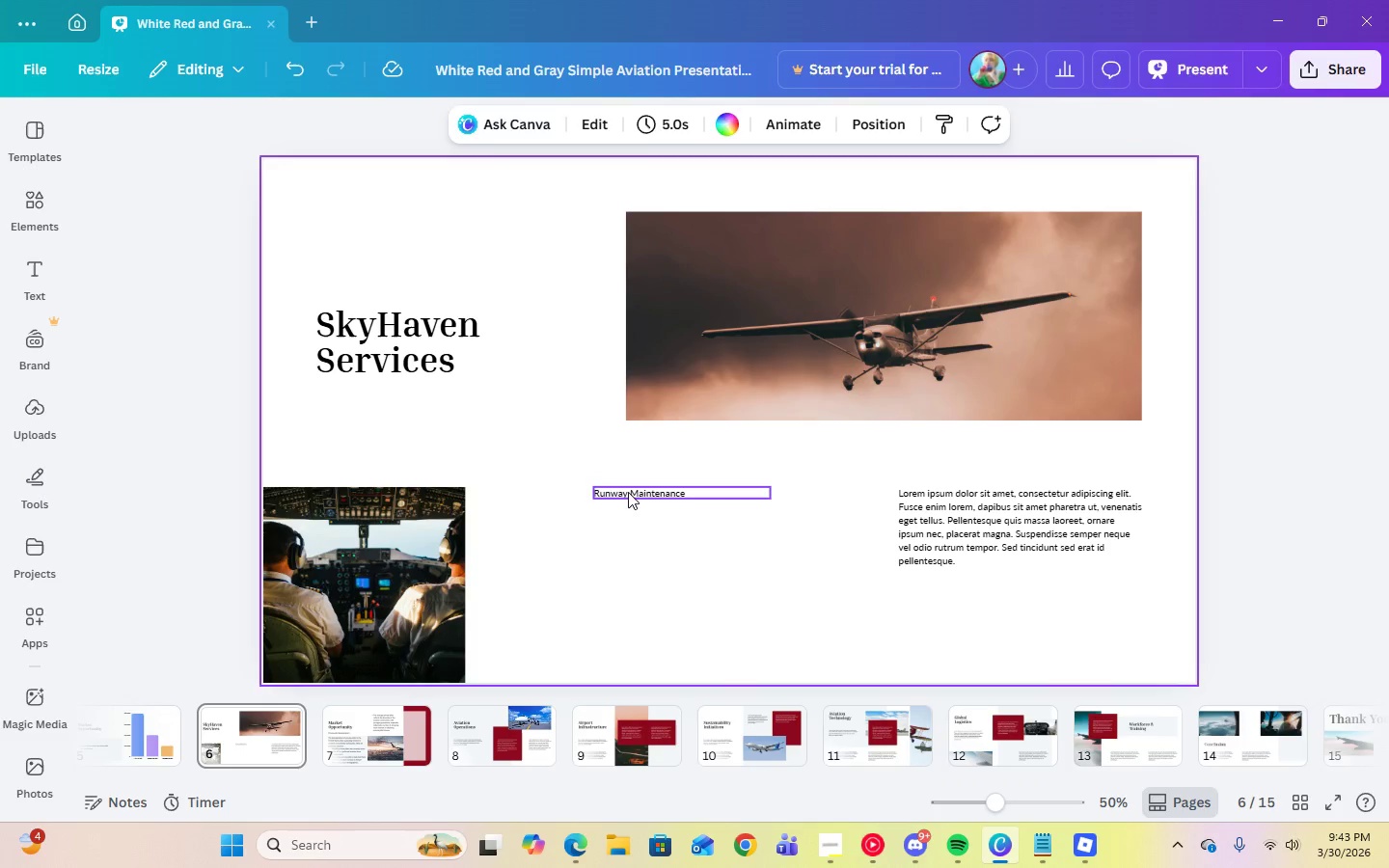 
left_click([628, 492])
 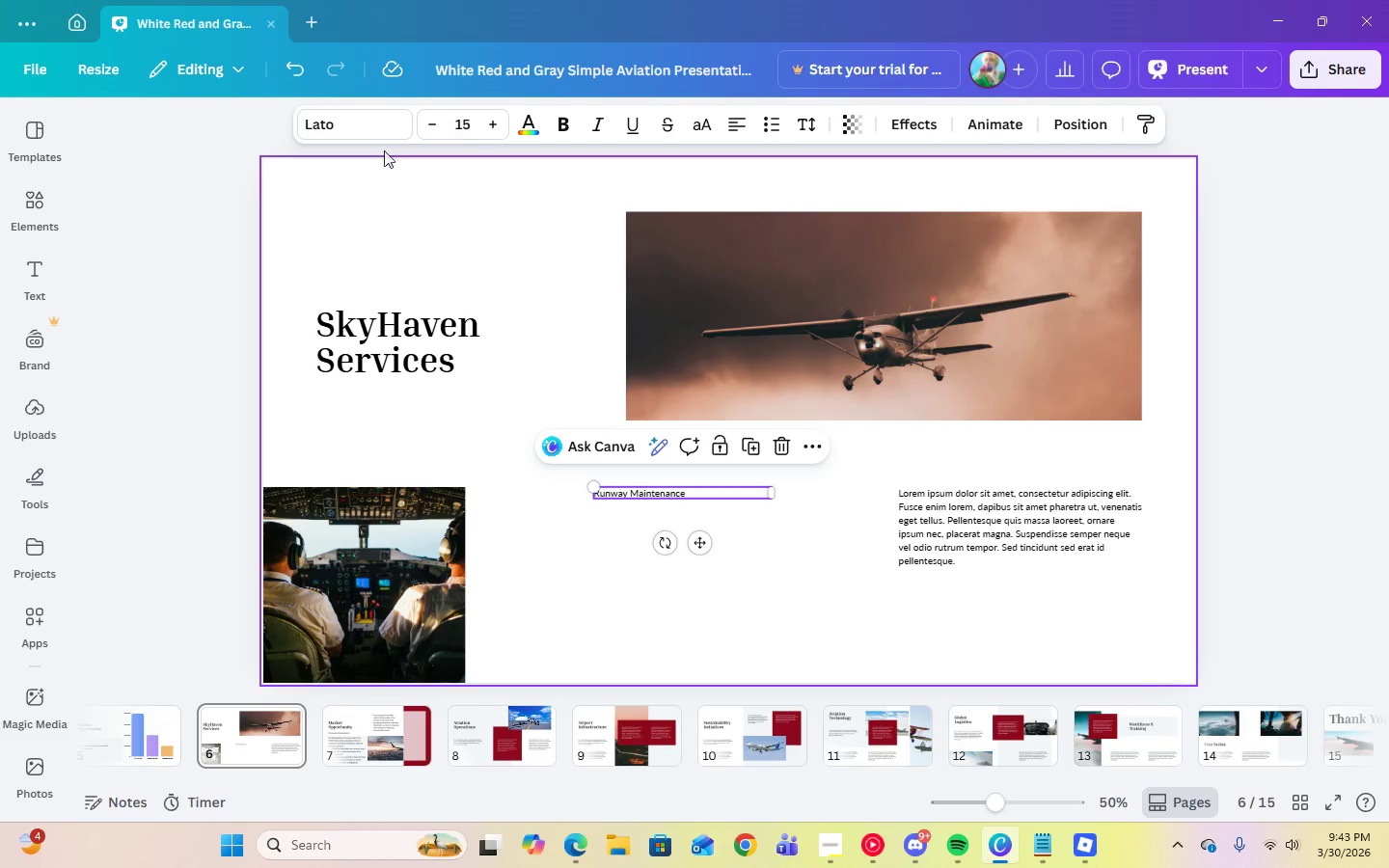 
left_click([361, 125])
 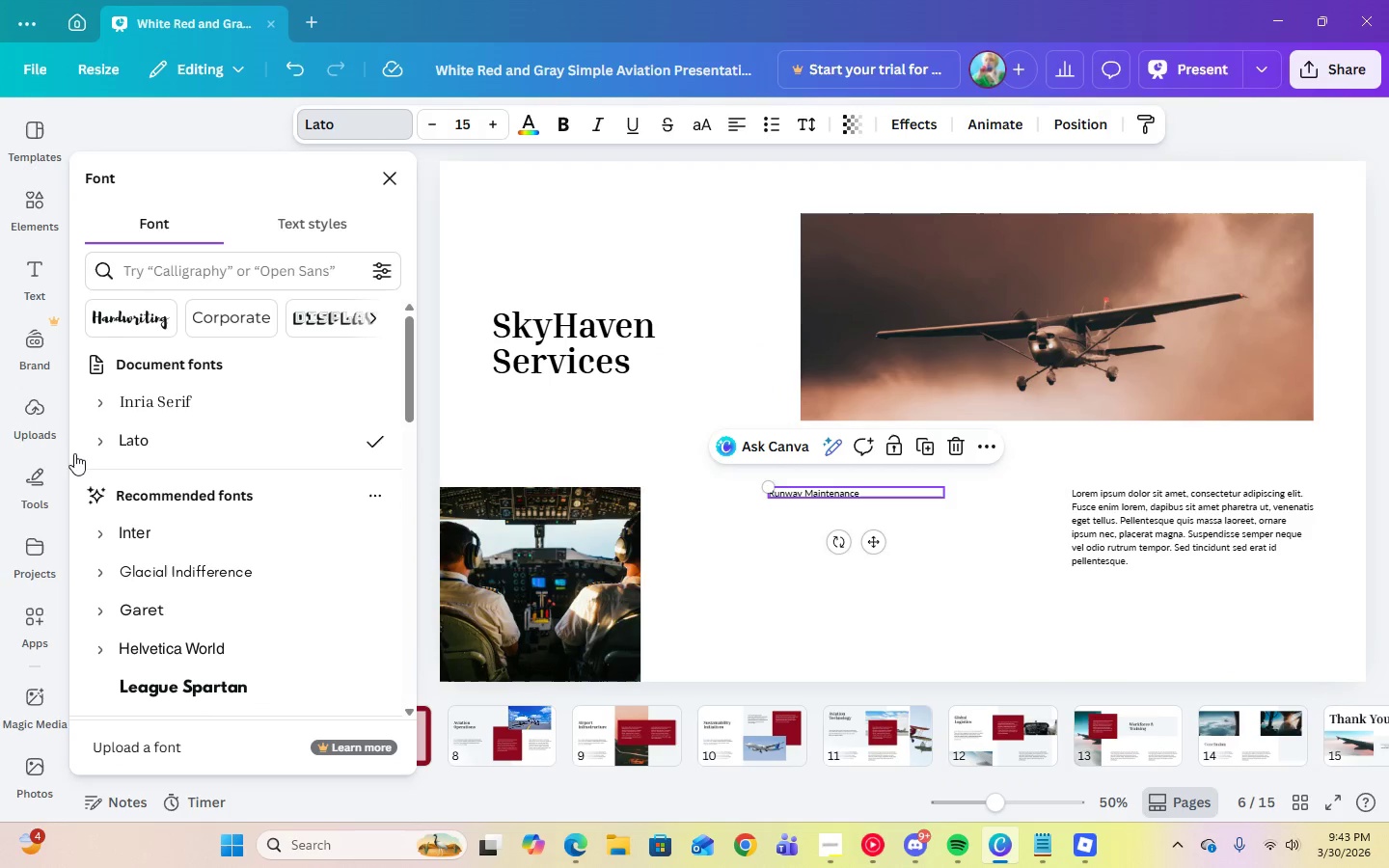 
left_click([88, 446])
 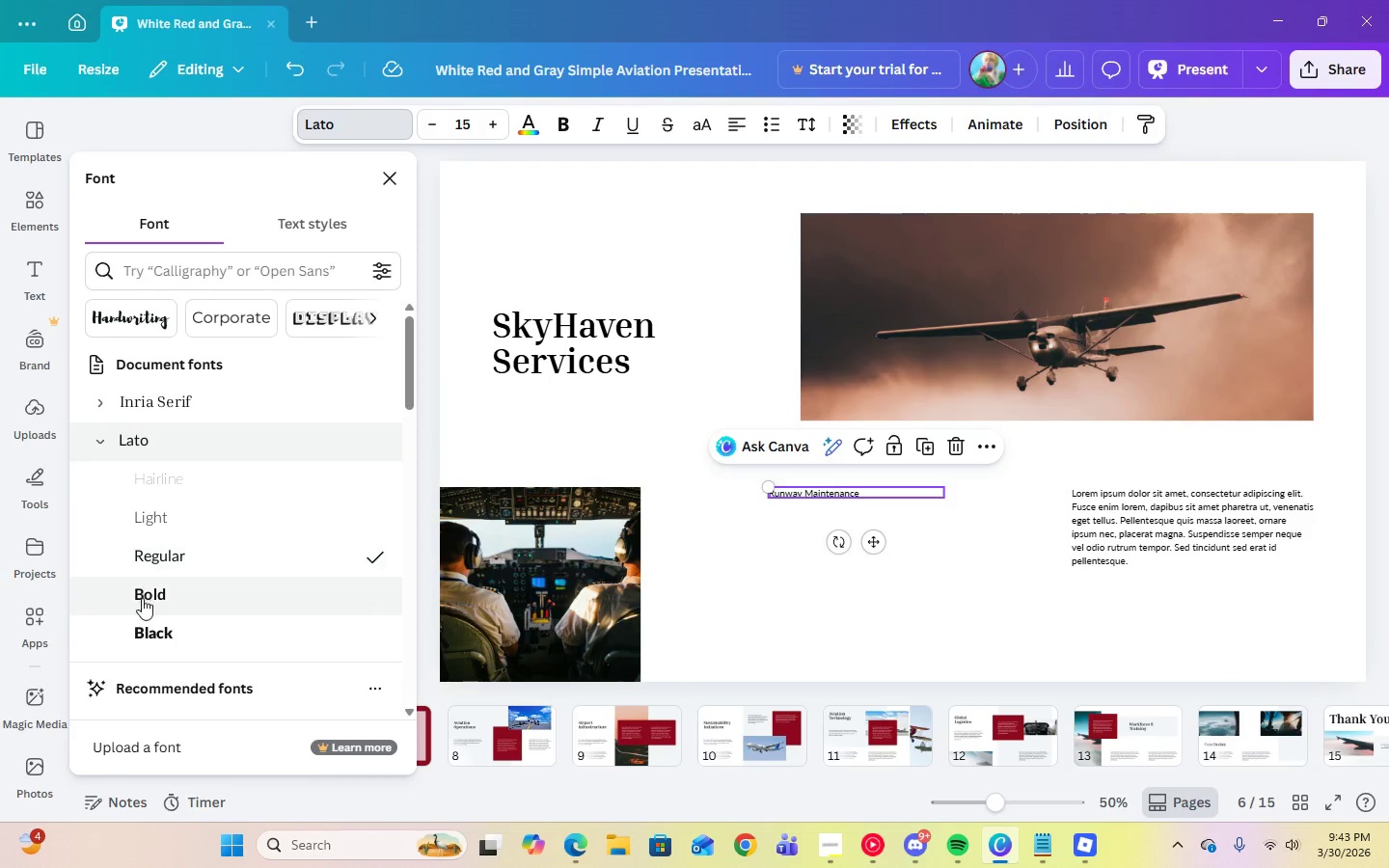 
left_click([142, 598])
 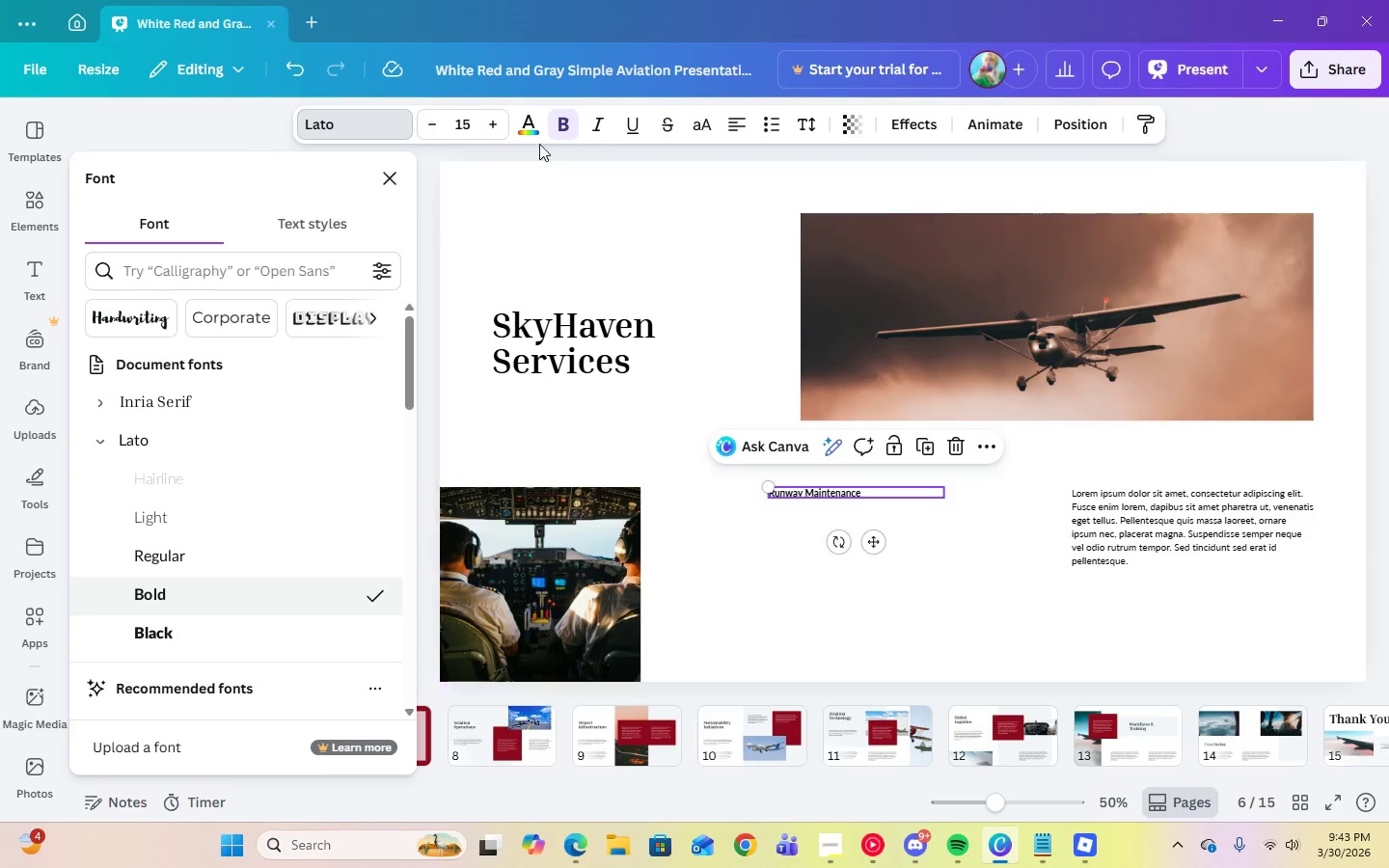 
left_click([459, 126])
 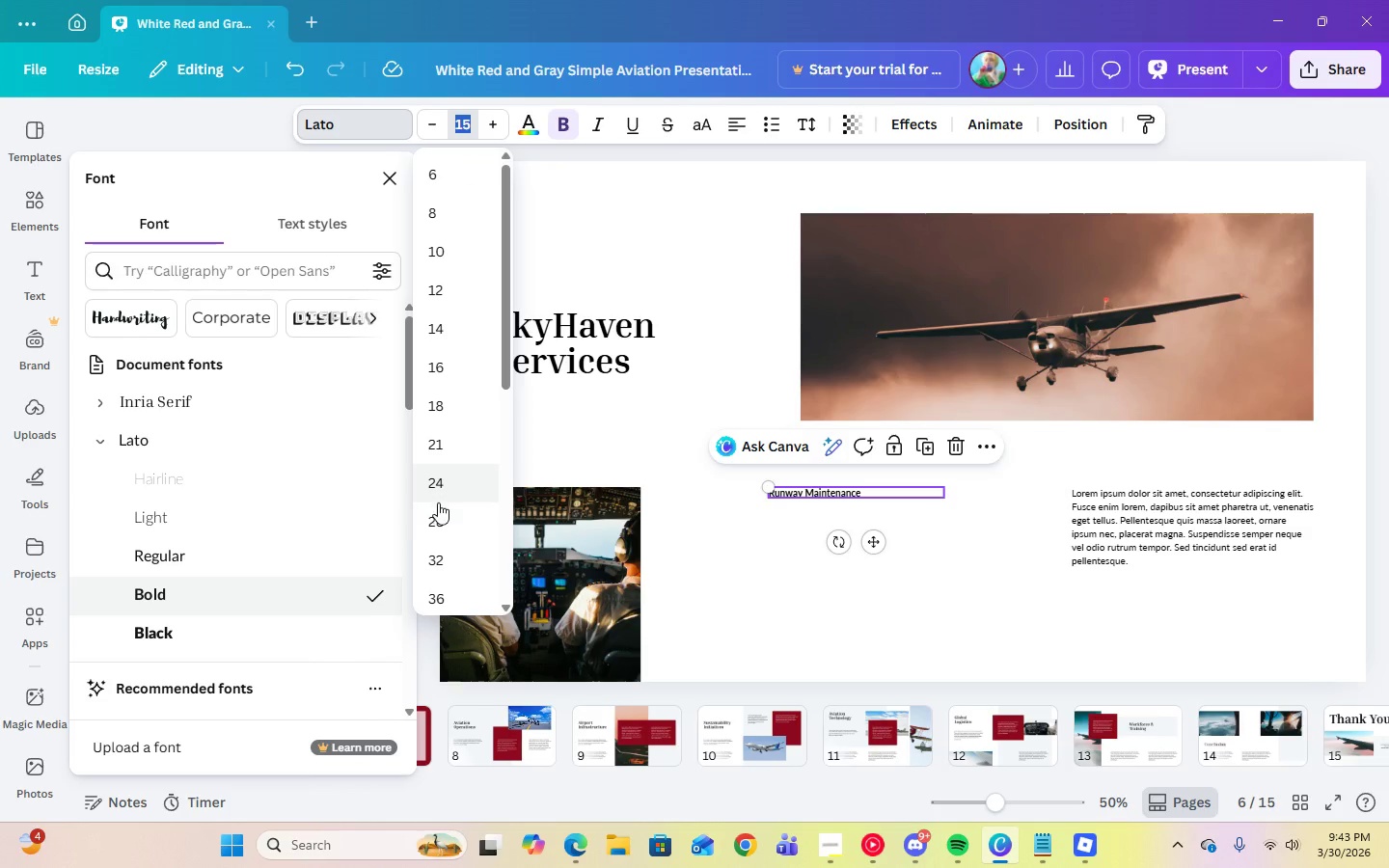 
left_click([433, 480])
 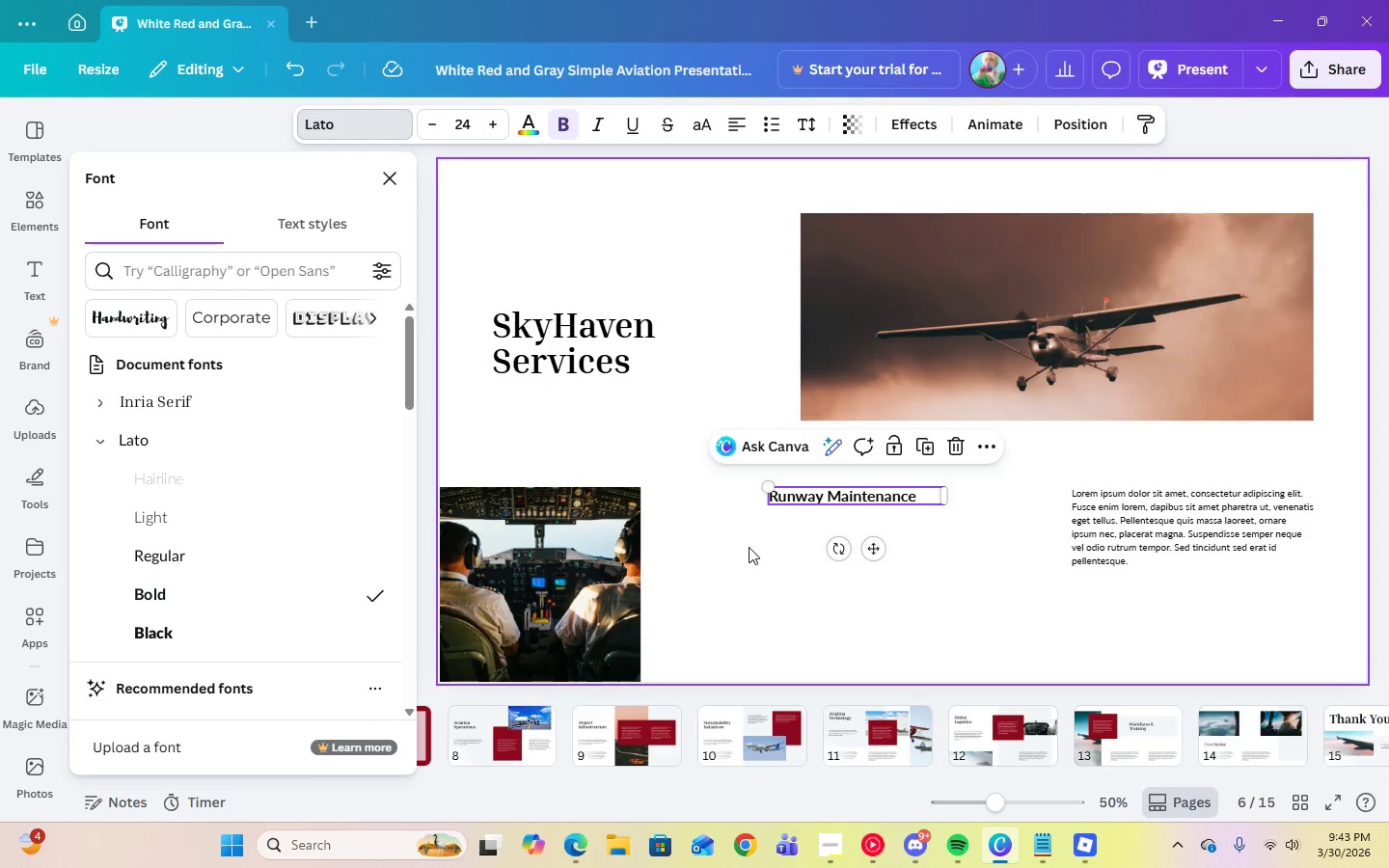 
left_click([758, 550])
 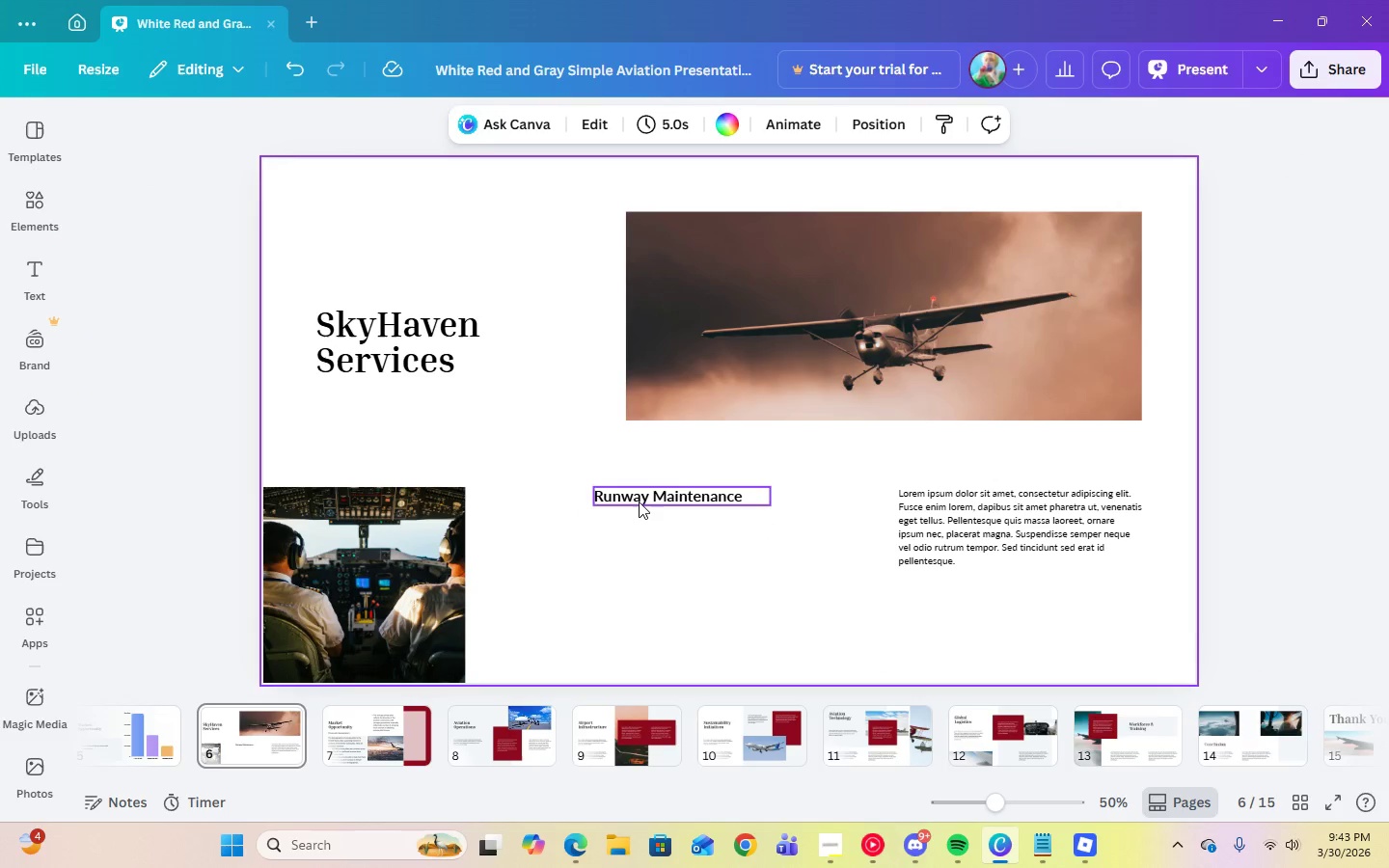 
left_click([637, 501])
 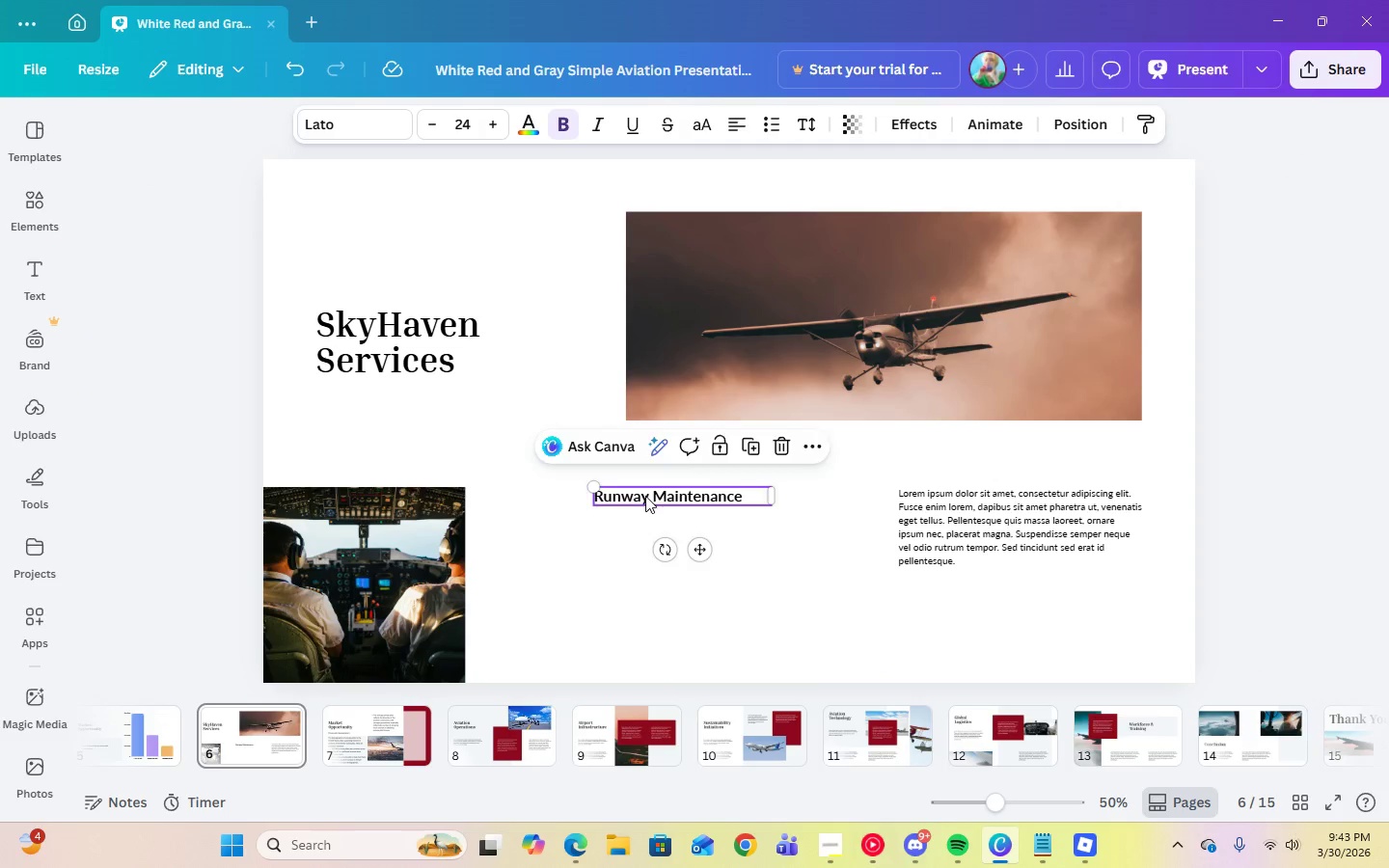 
left_click_drag(start_coordinate=[645, 495], to_coordinate=[586, 628])
 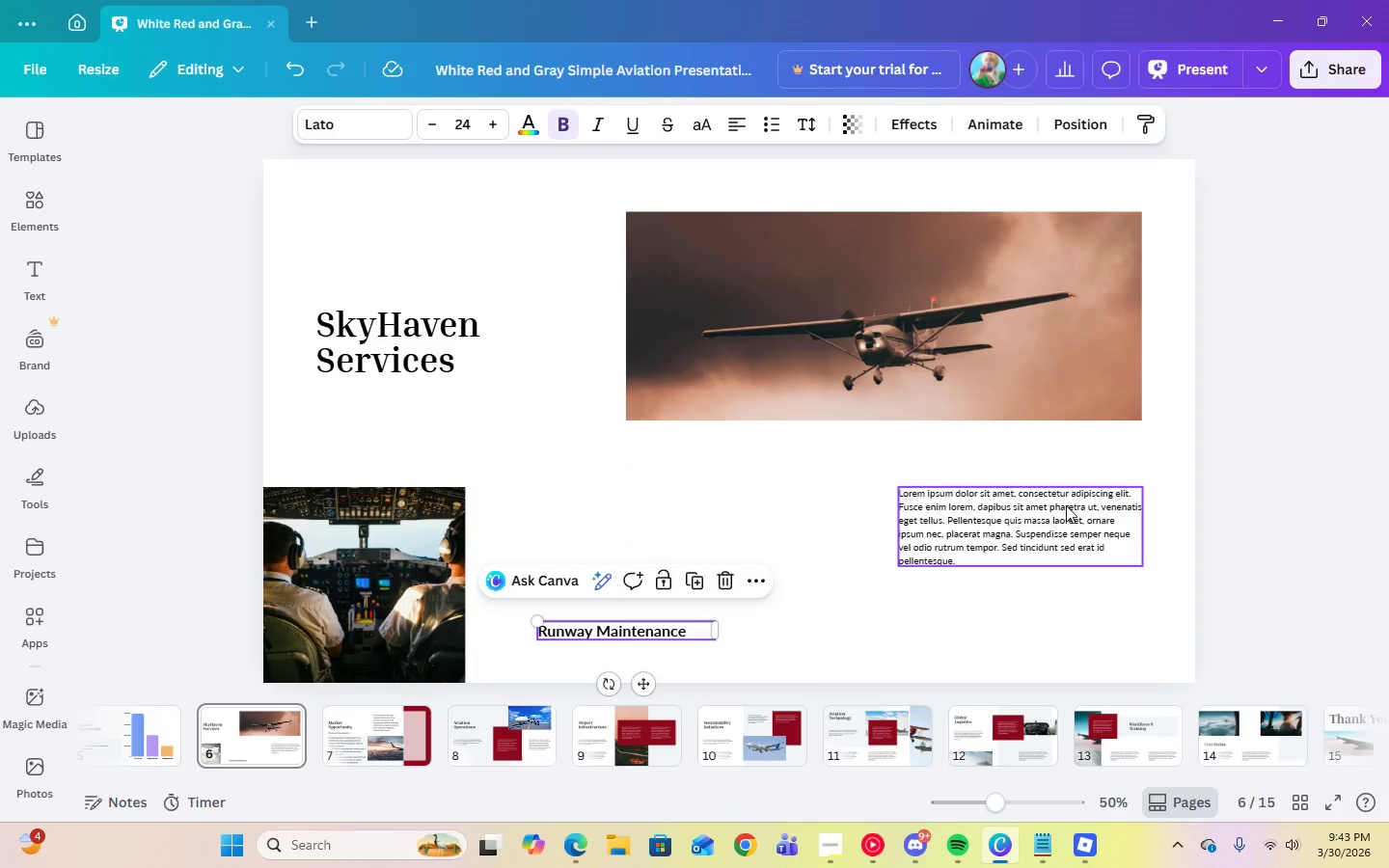 
left_click([1066, 505])
 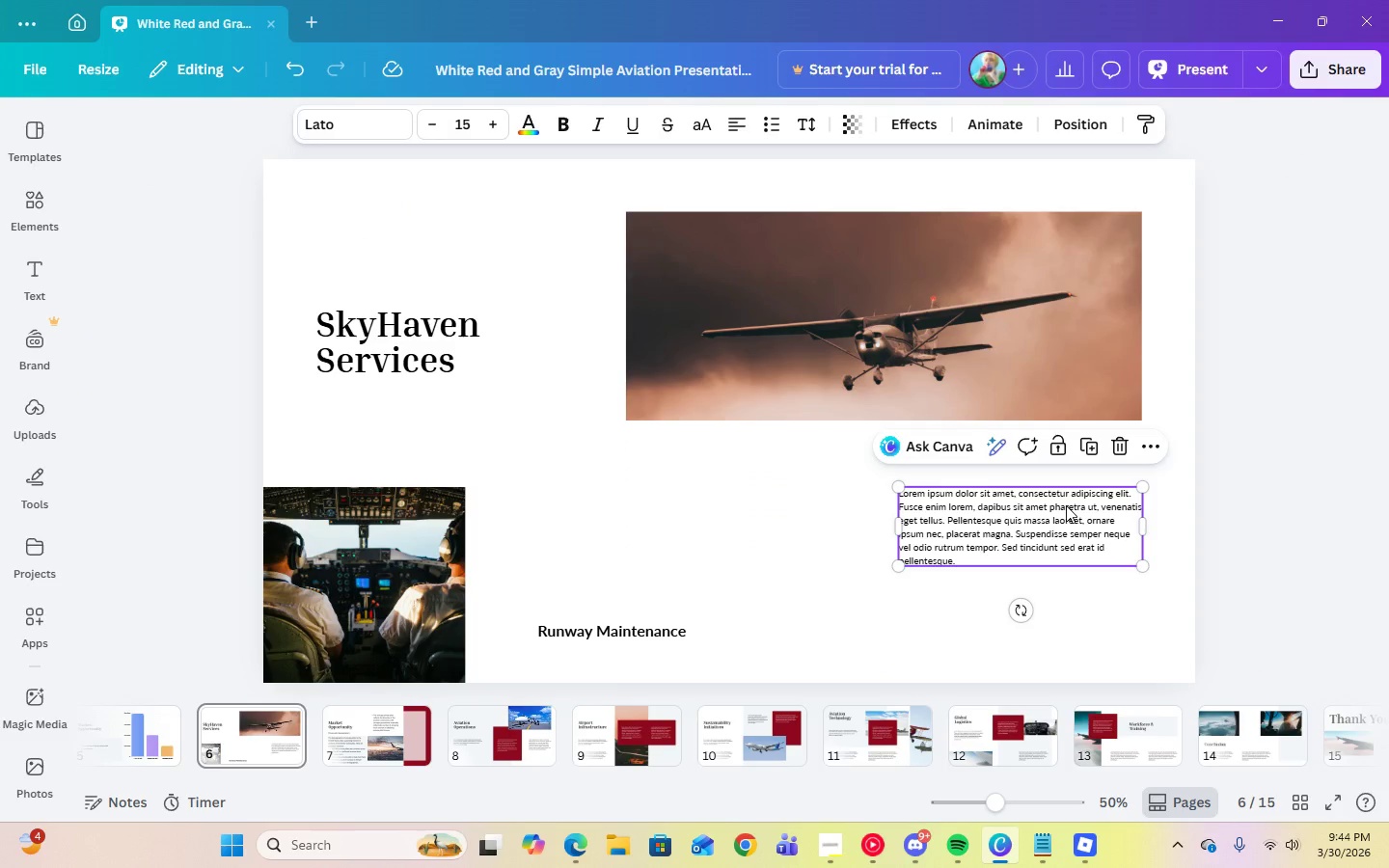 
key(Delete)
 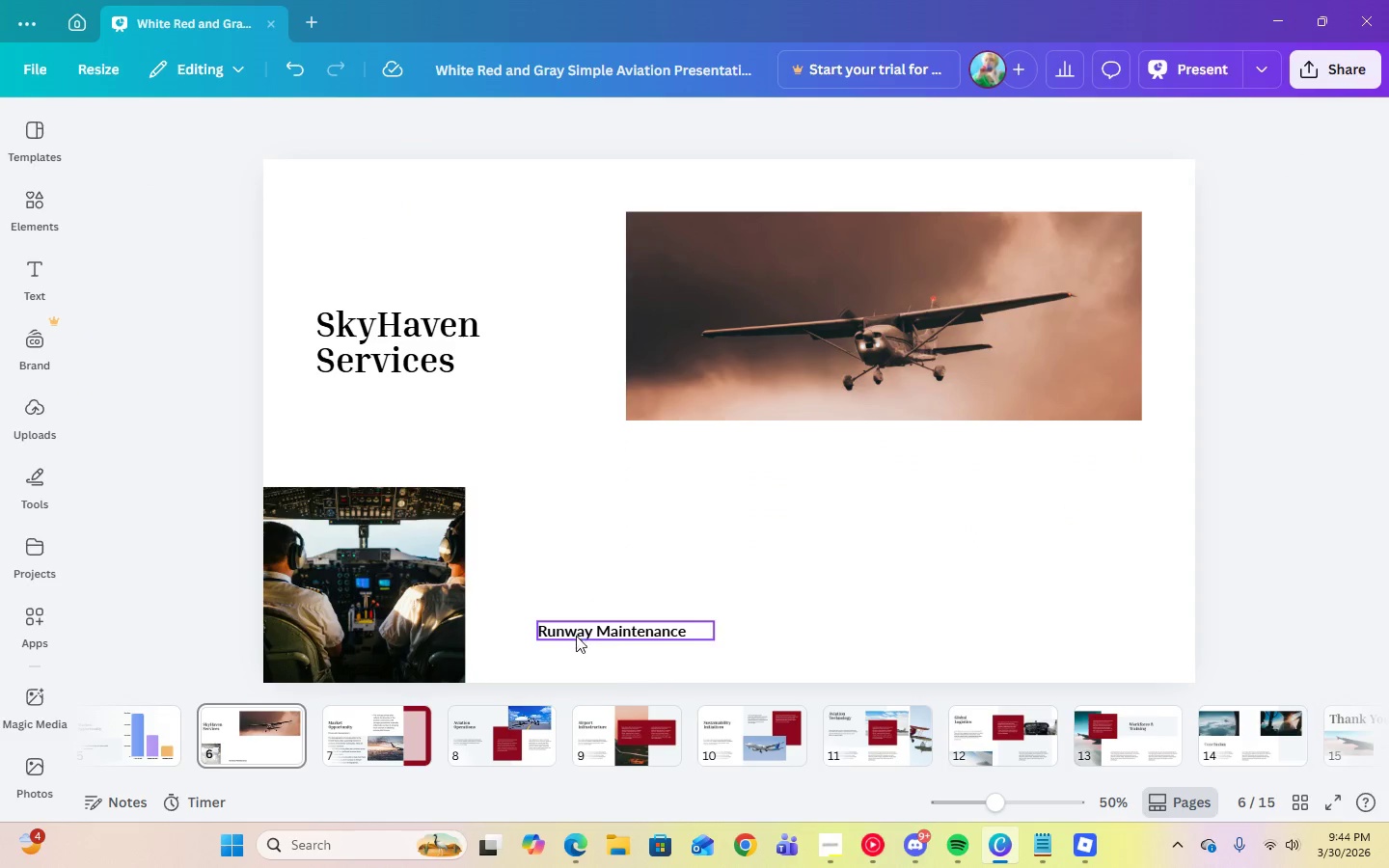 
left_click([575, 637])
 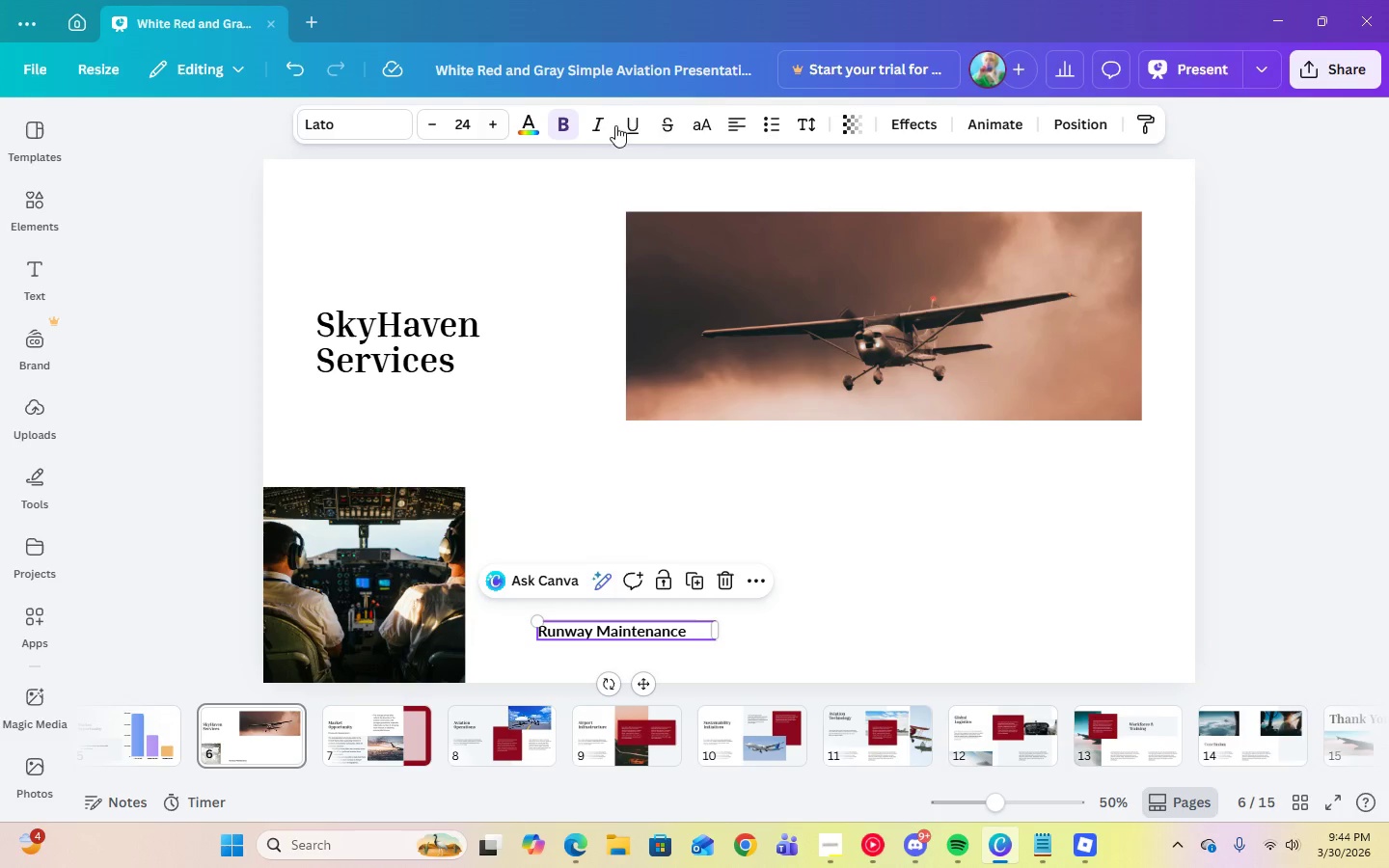 
left_click([738, 126])
 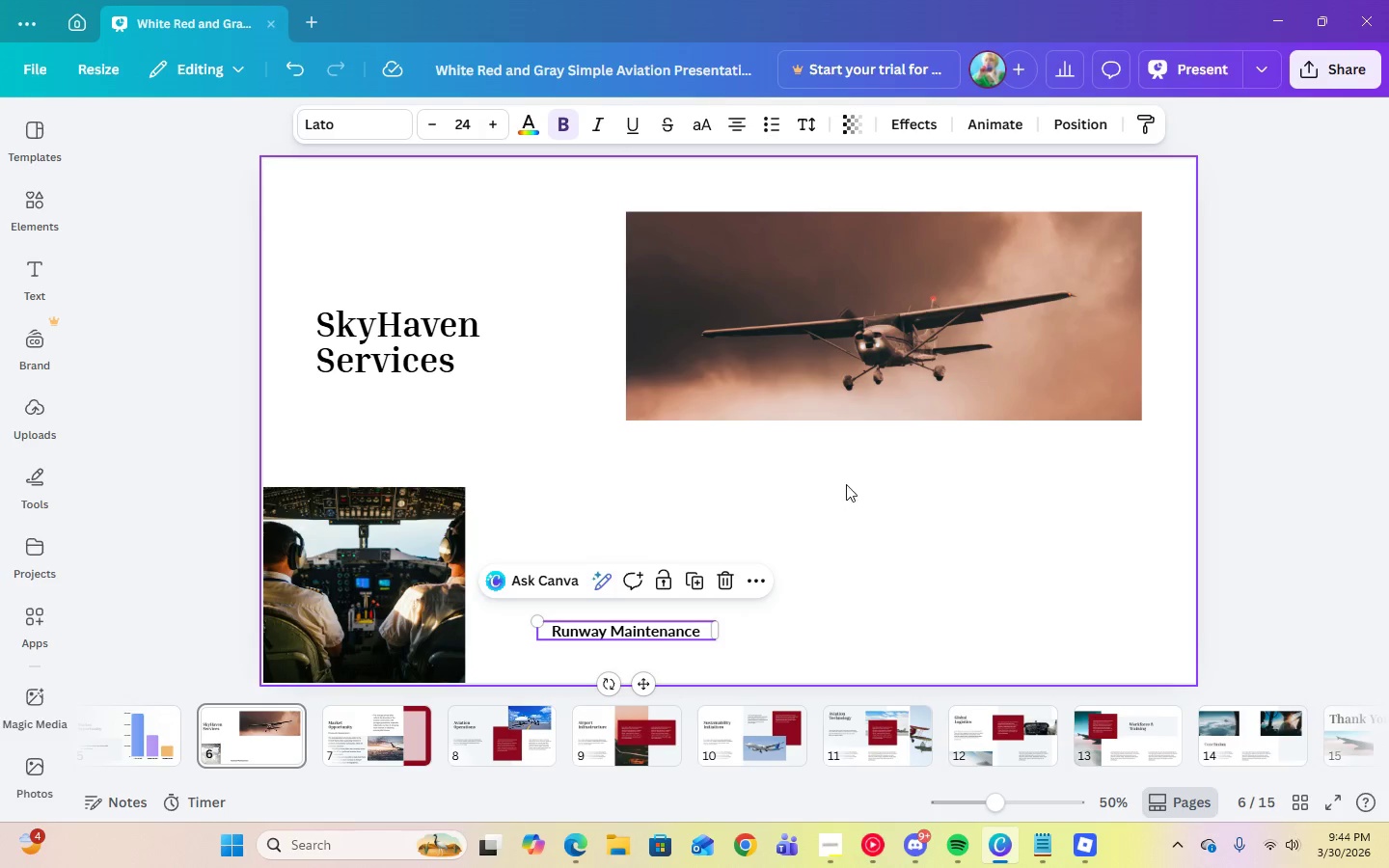 
left_click([898, 550])
 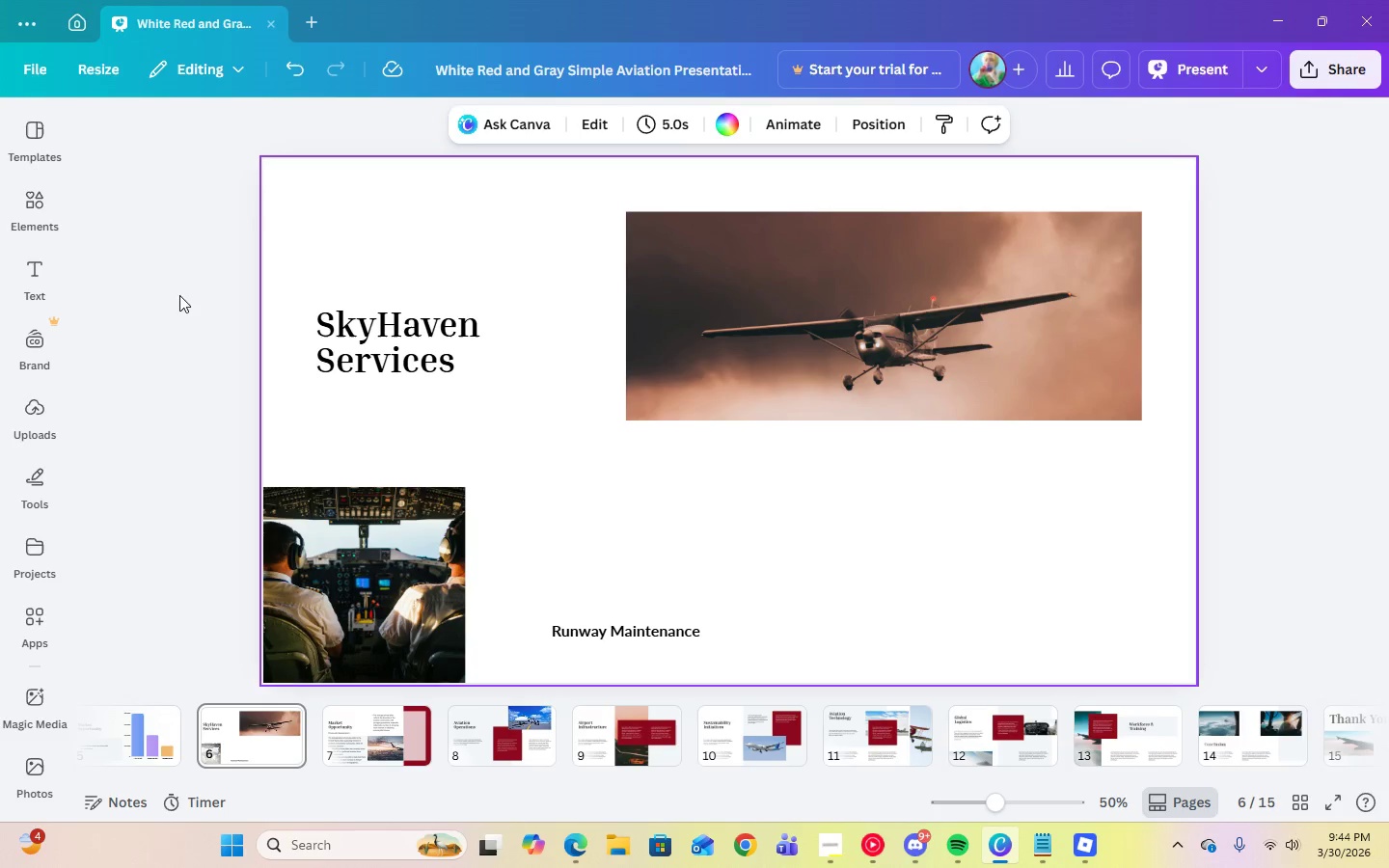 
left_click([26, 207])
 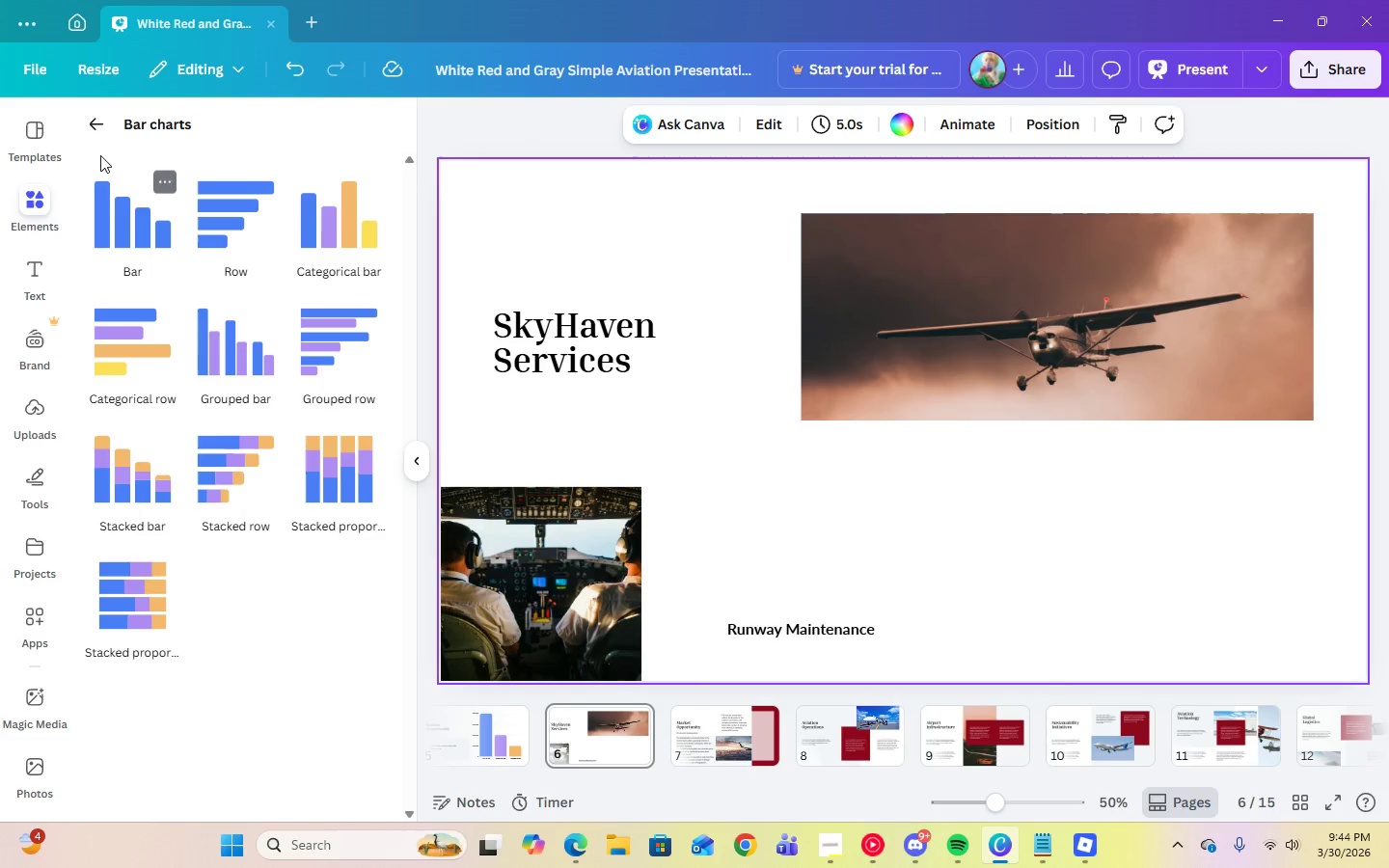 
left_click([96, 130])
 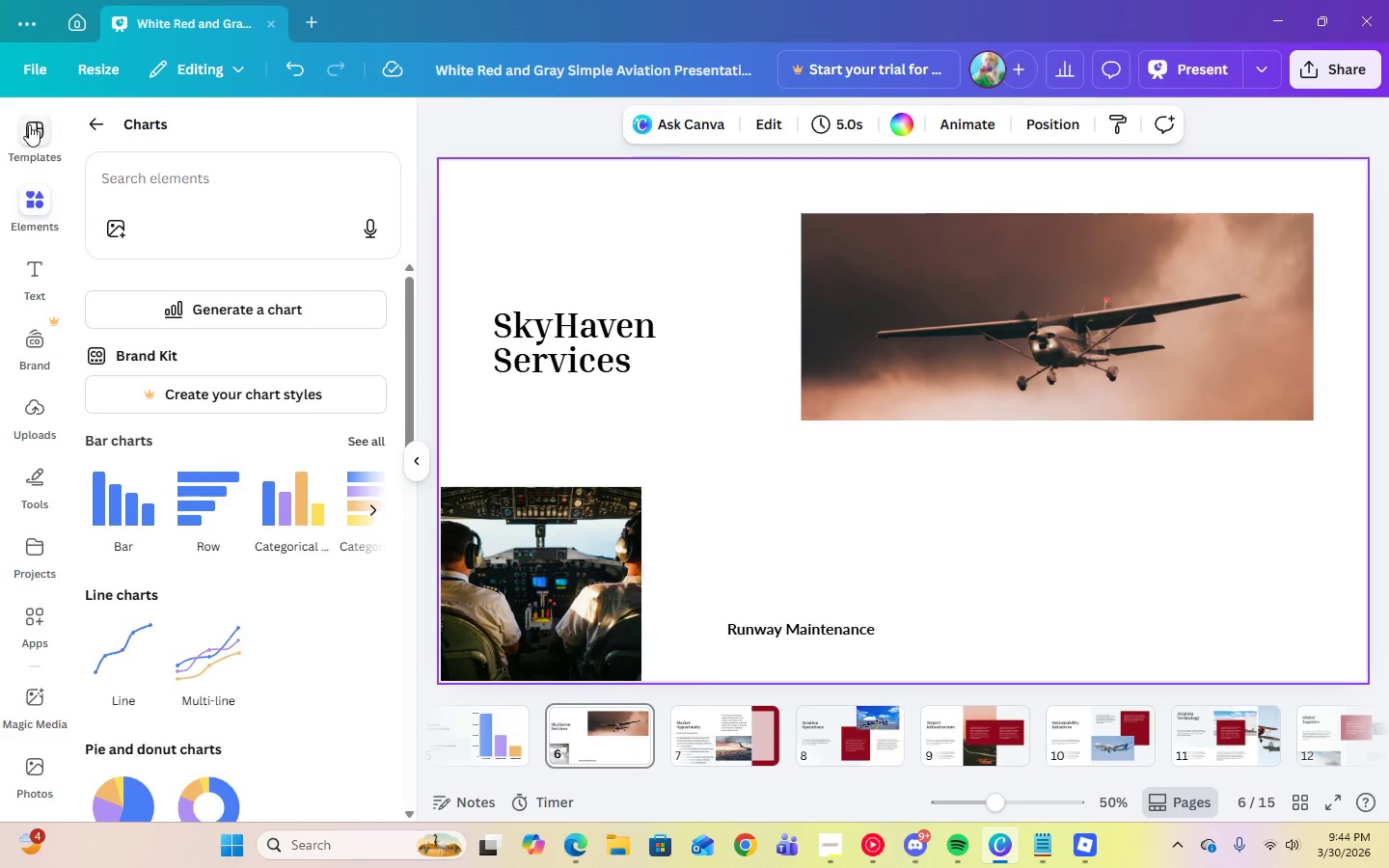 
left_click([92, 118])
 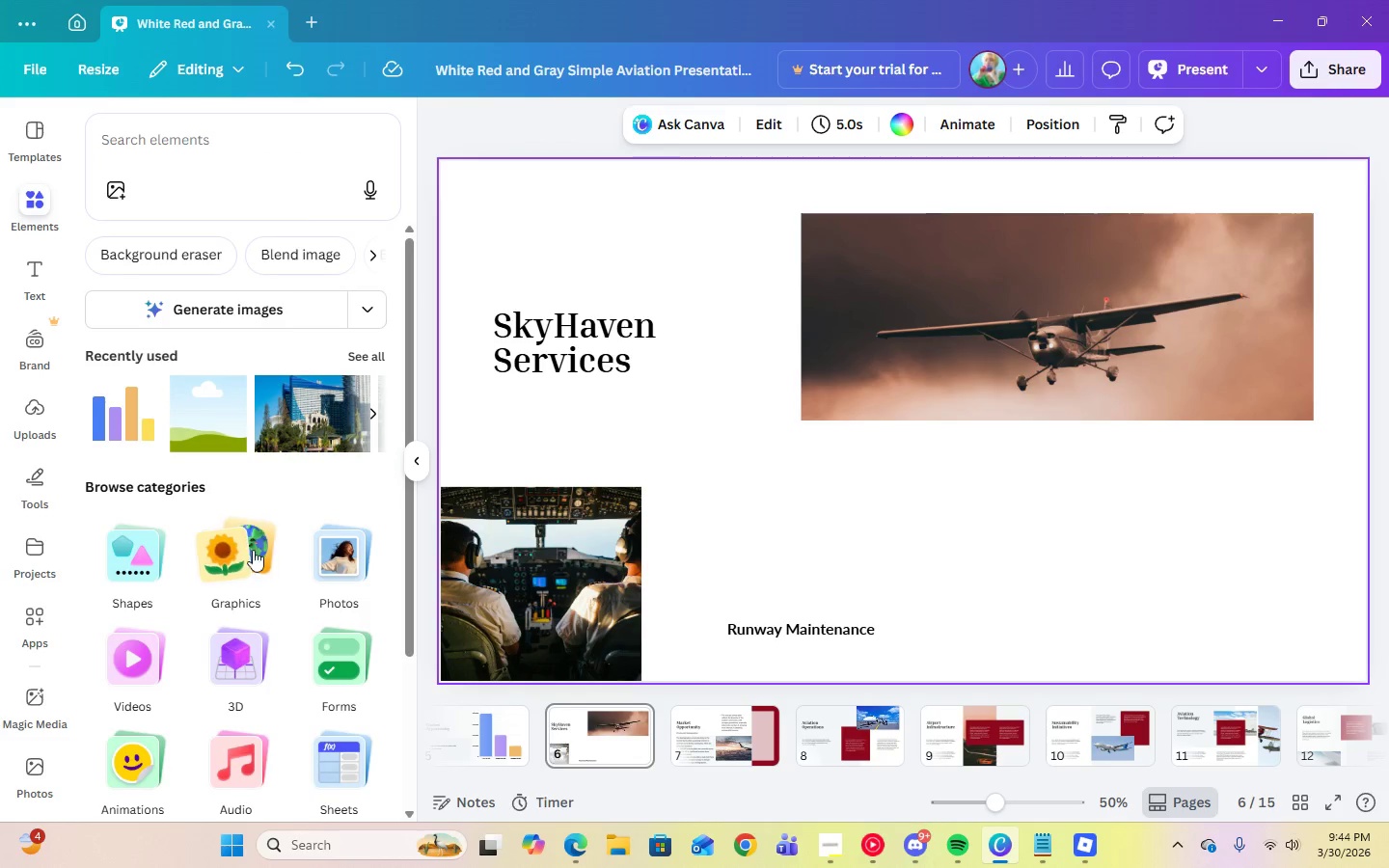 
left_click([247, 560])
 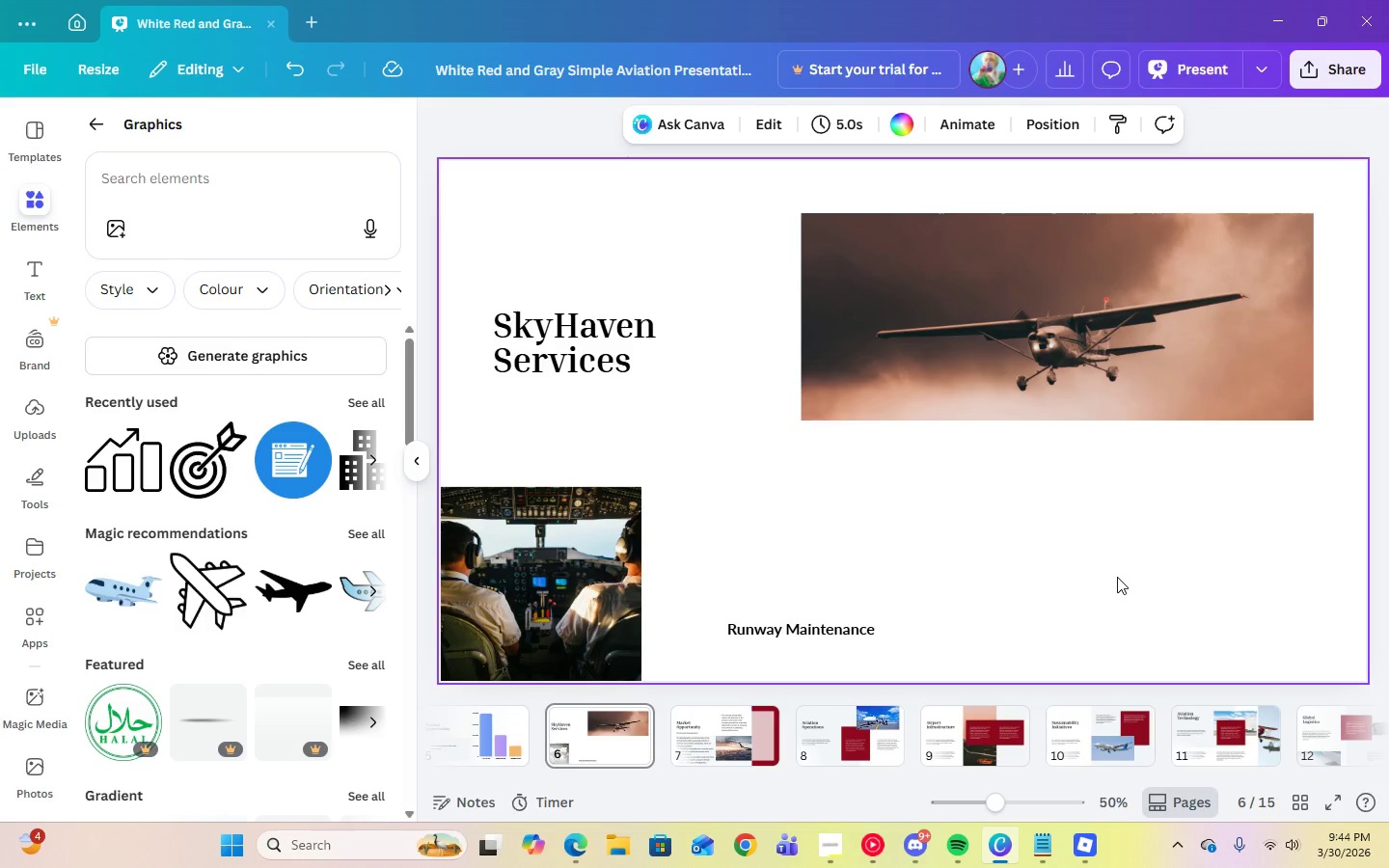 
wait(5.95)
 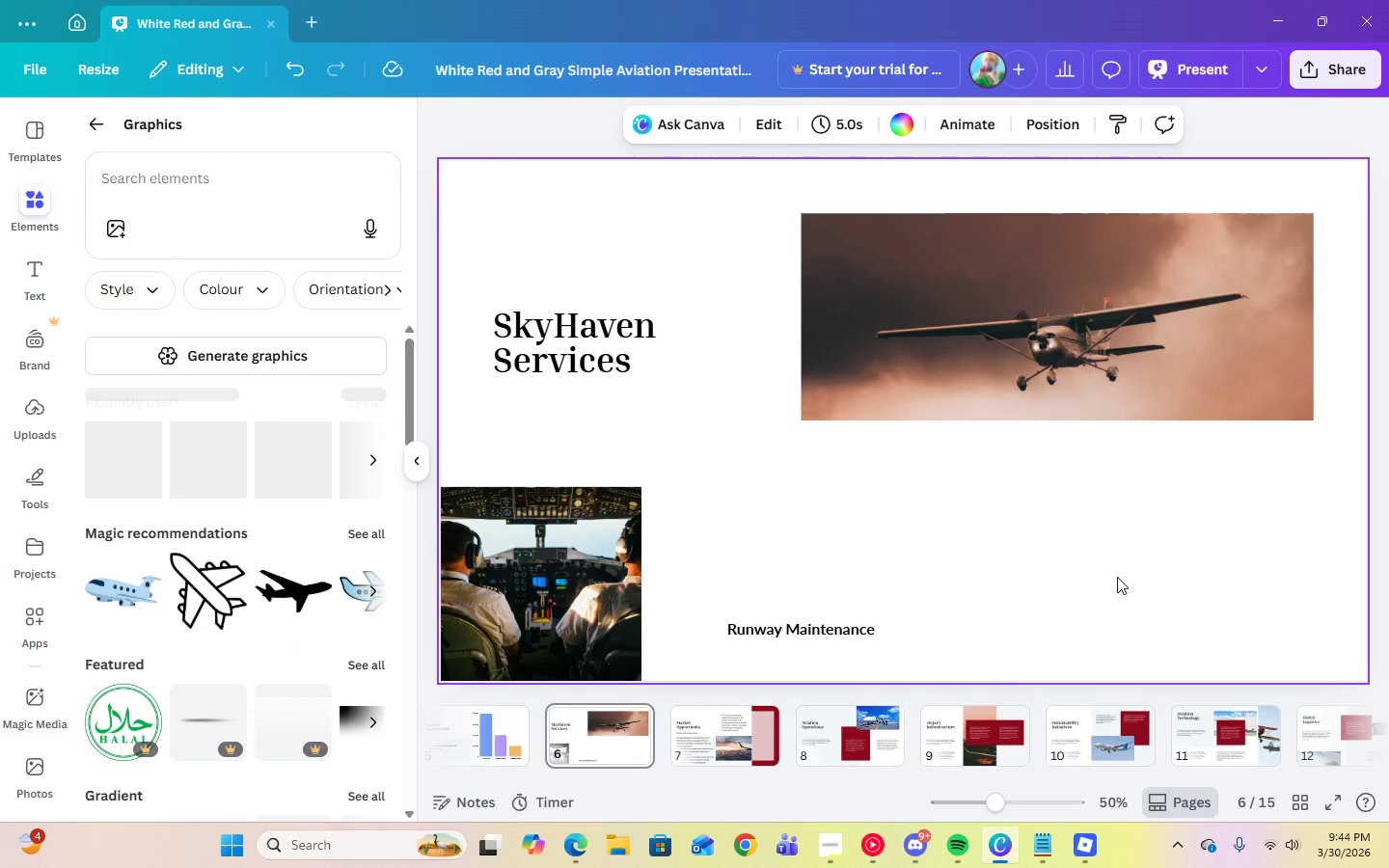 
scroll: coordinate [365, 461], scroll_direction: down, amount: 4.0
 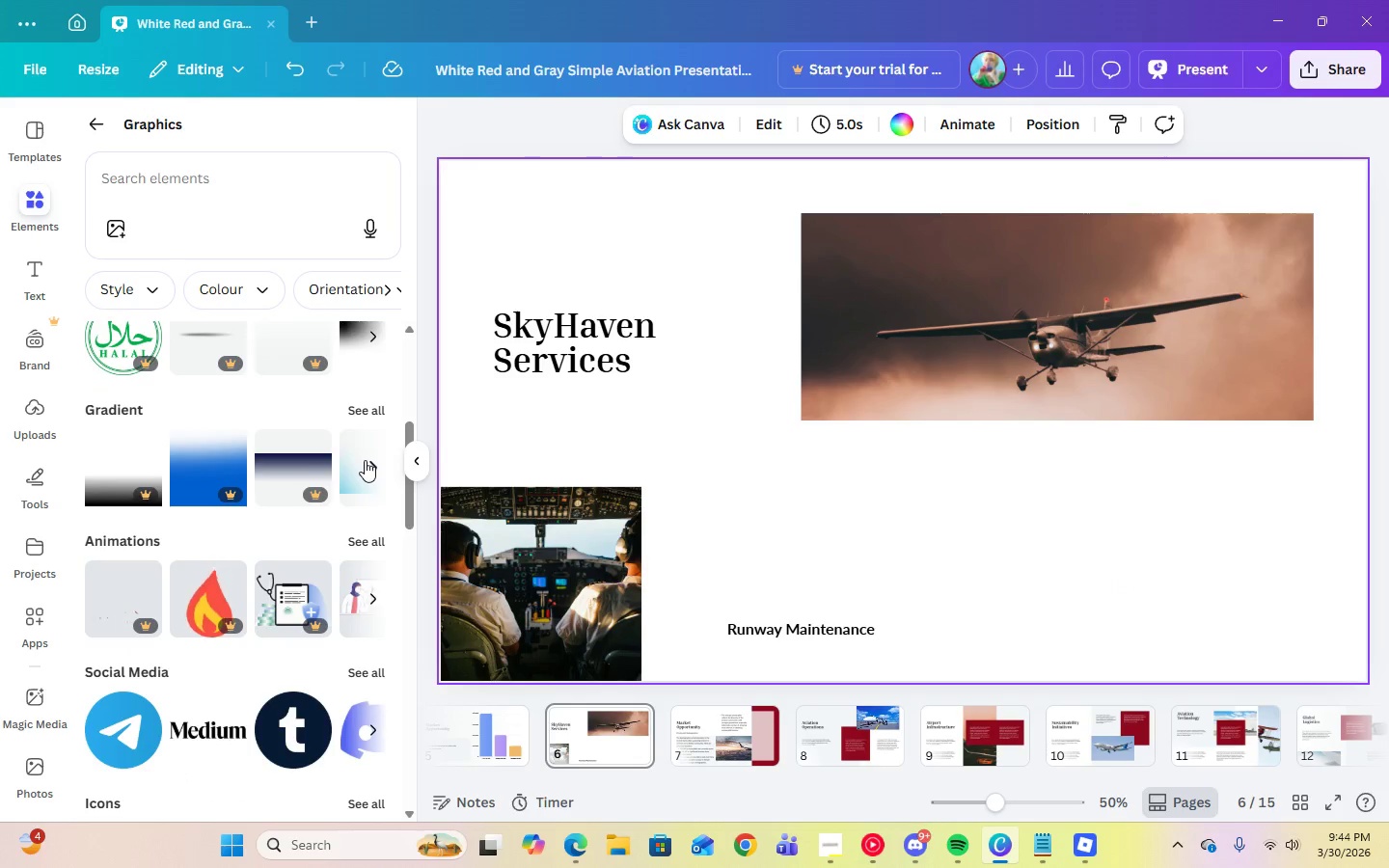 
scroll: coordinate [366, 460], scroll_direction: up, amount: 9.0
 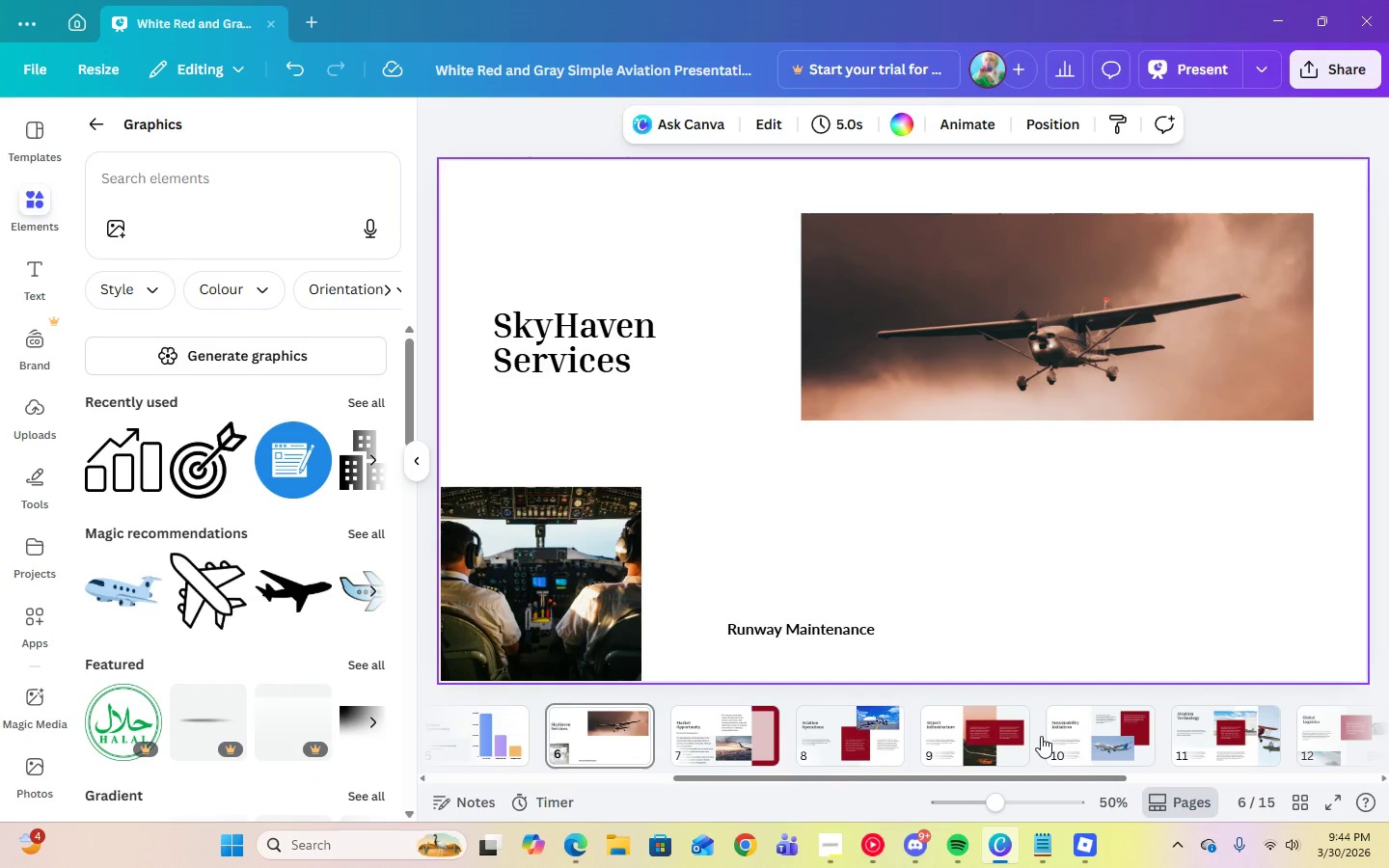 
left_click([846, 841])
 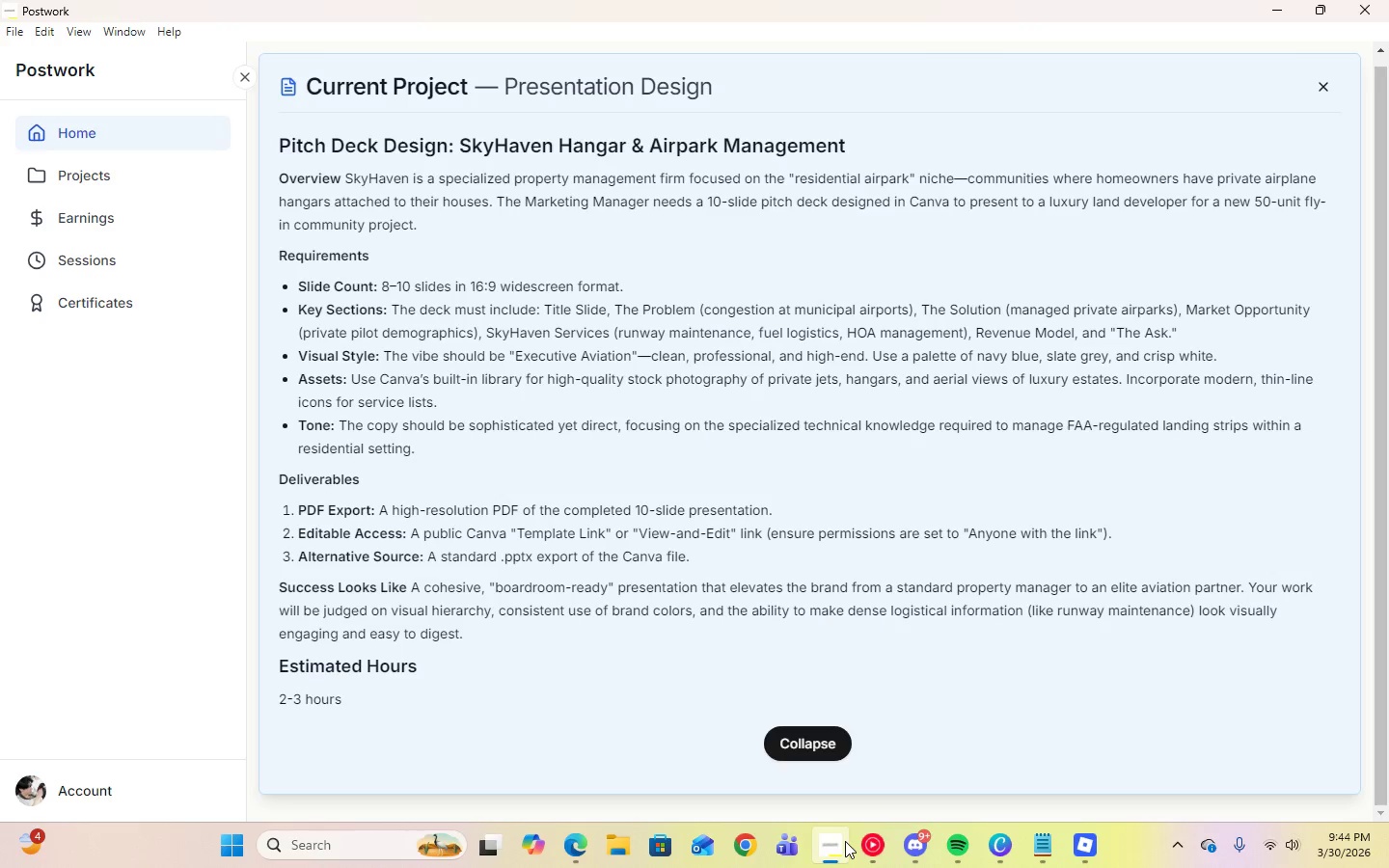 
wait(8.41)
 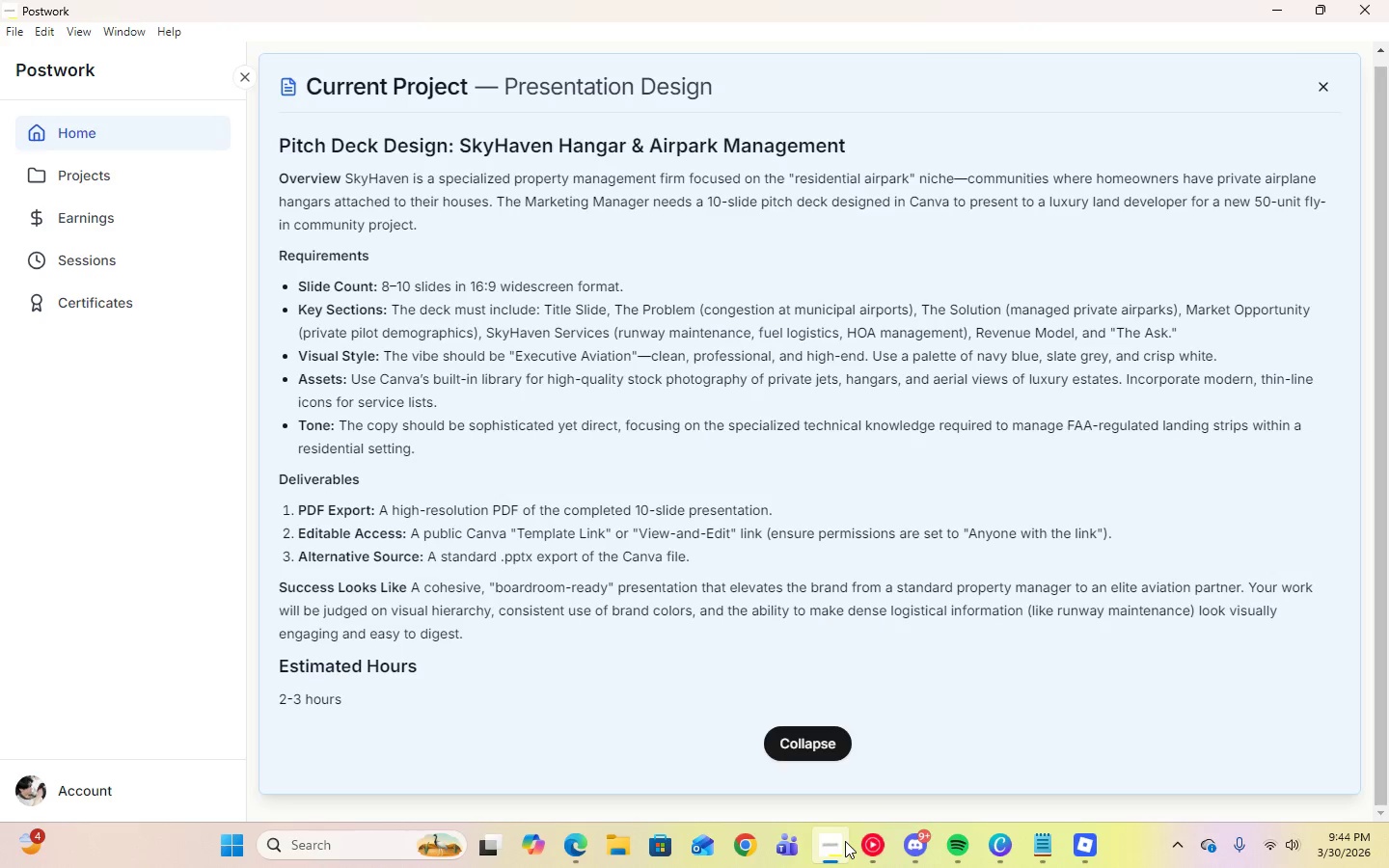 
left_click([1287, 10])
 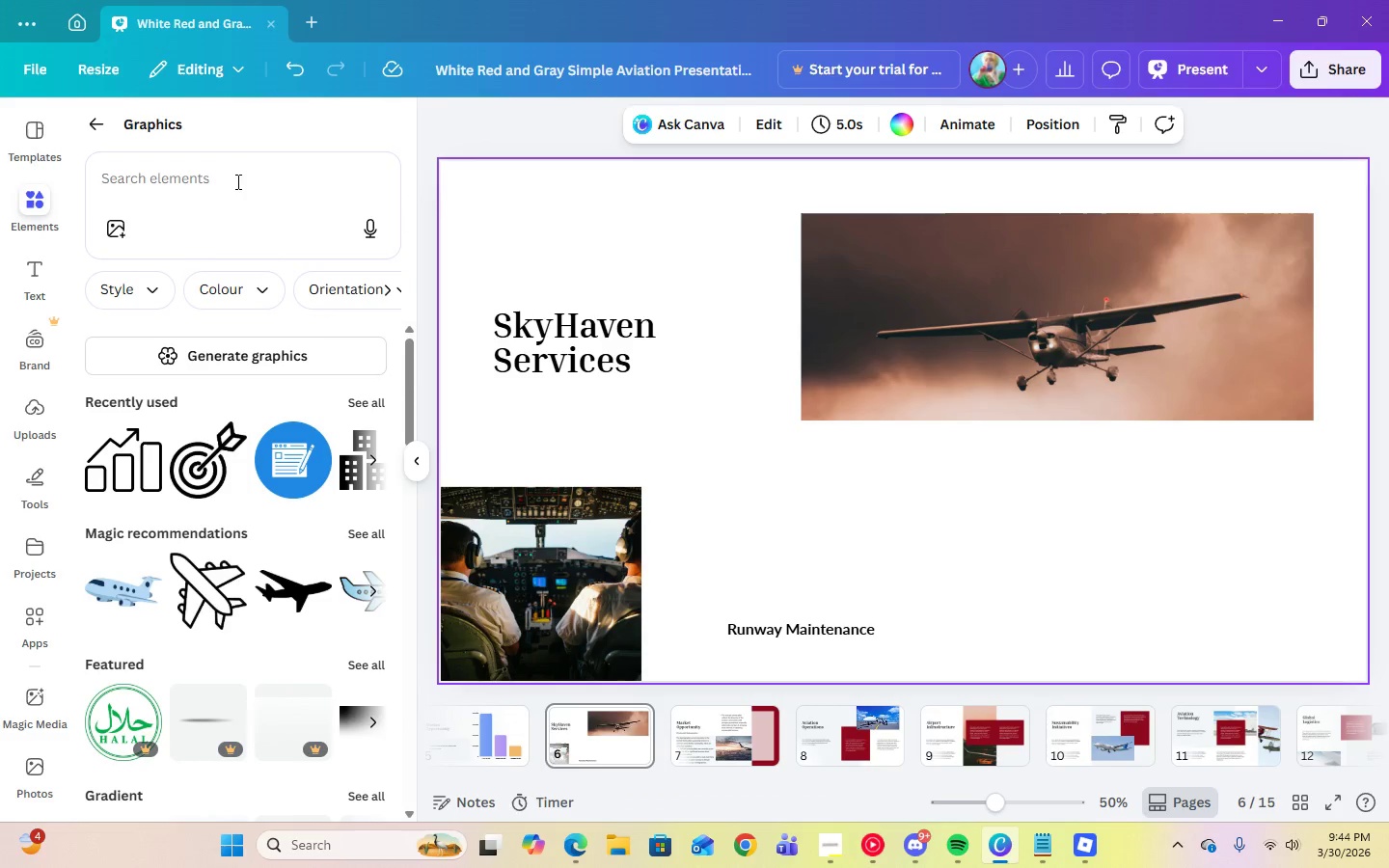 
left_click([231, 193])
 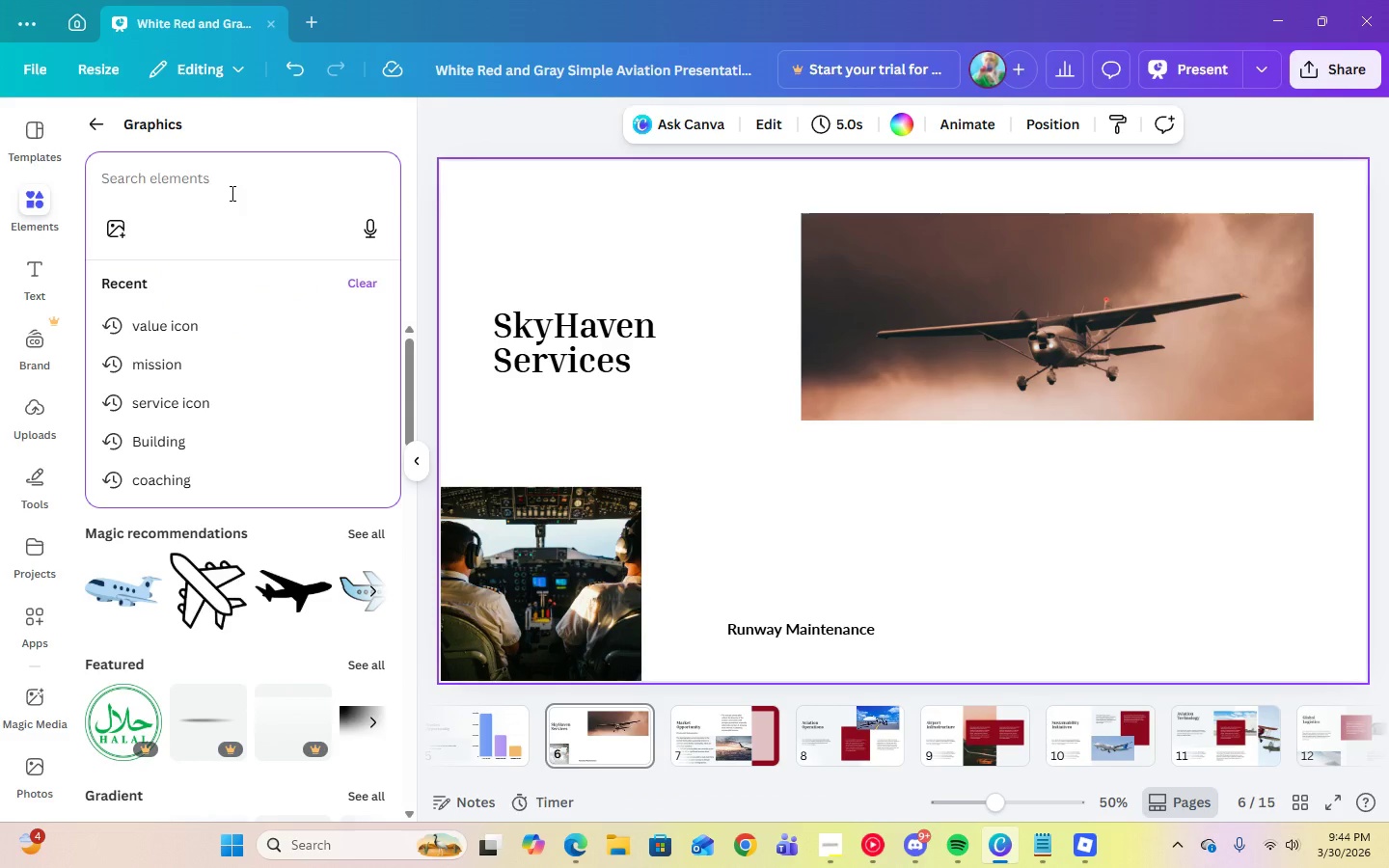 
type(thi)
key(Backspace)
key(Backspace)
key(Backspace)
type(runway maintenance thin icons)
 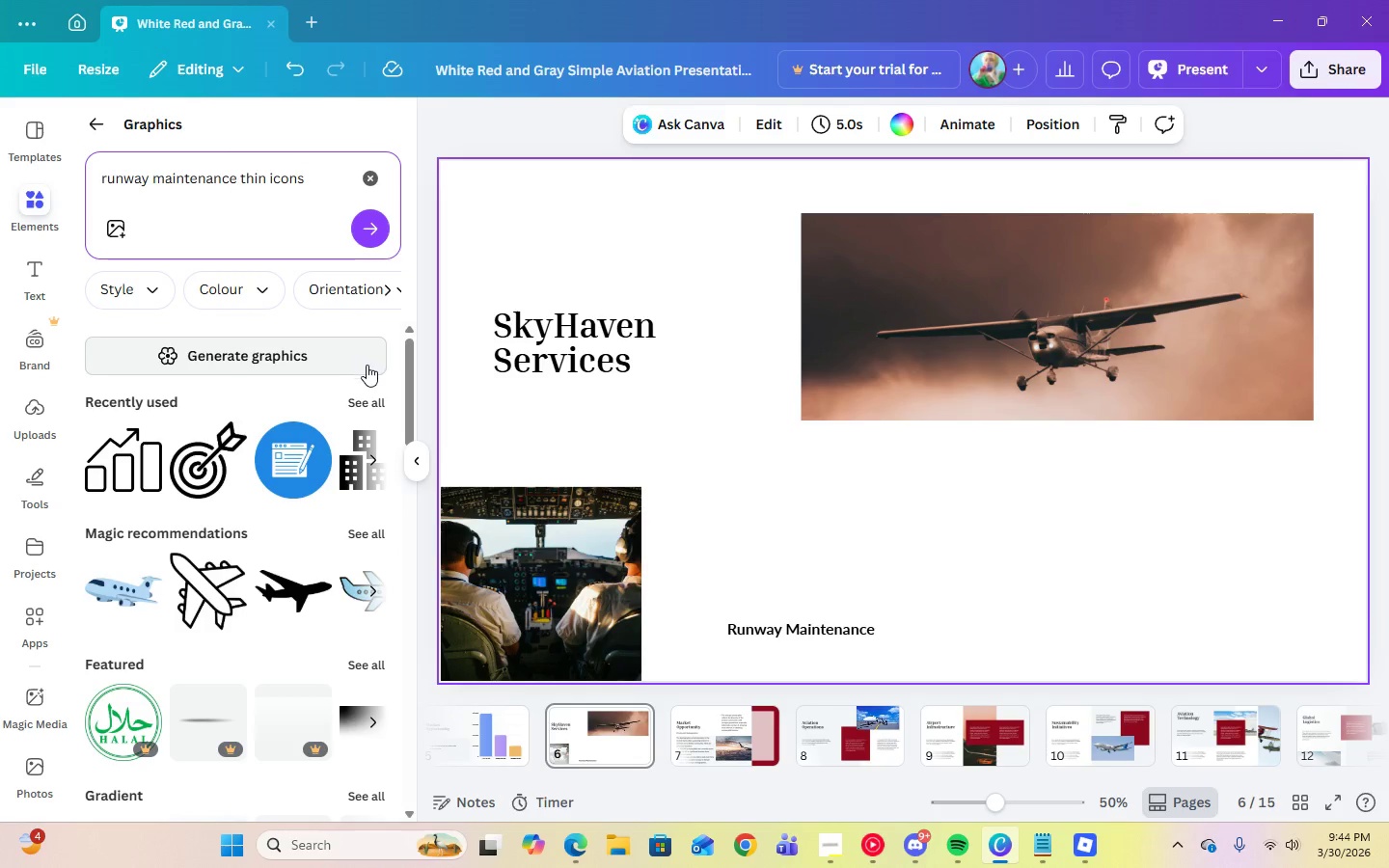 
key(Enter)
 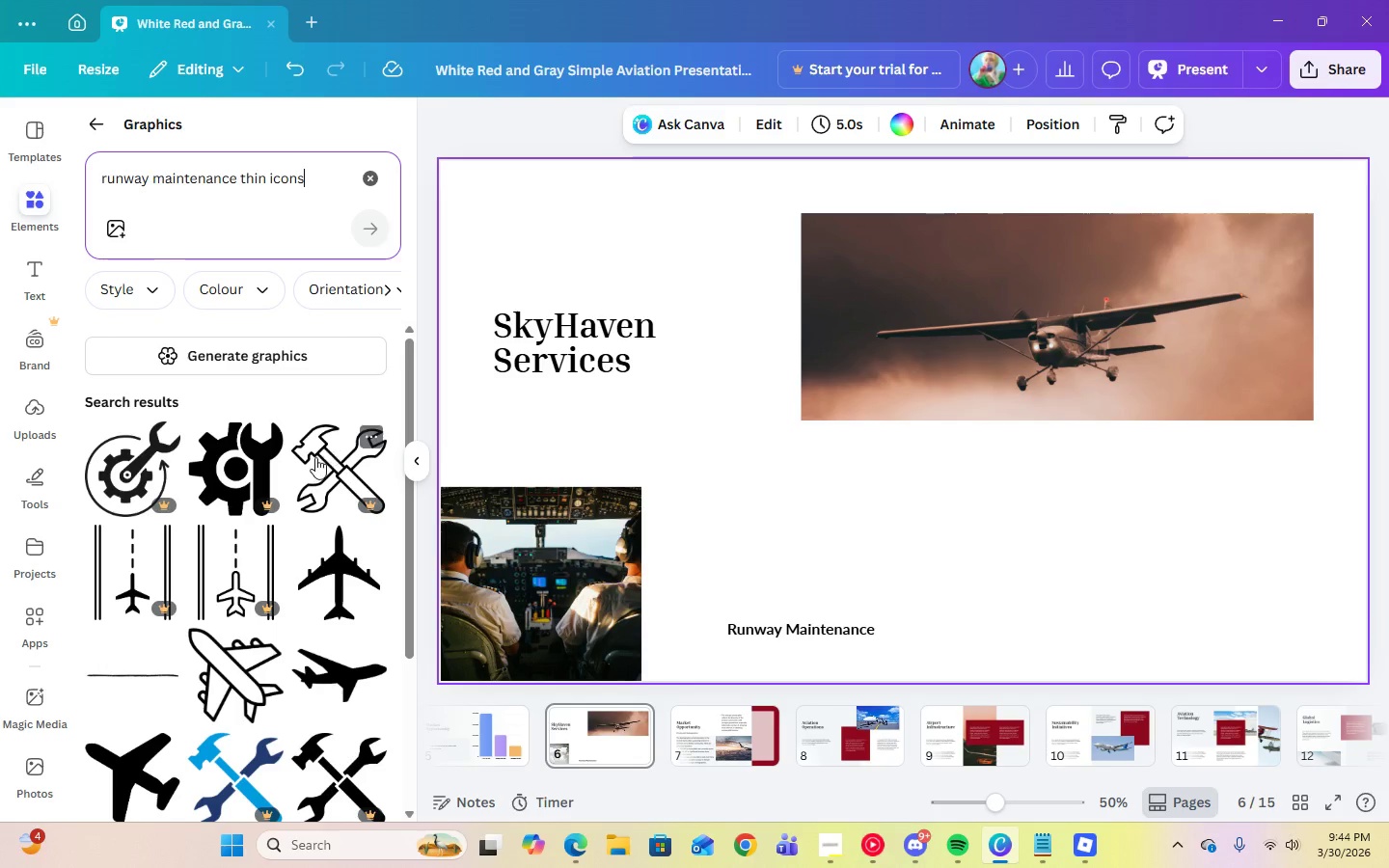 
scroll: coordinate [274, 490], scroll_direction: down, amount: 1.0
 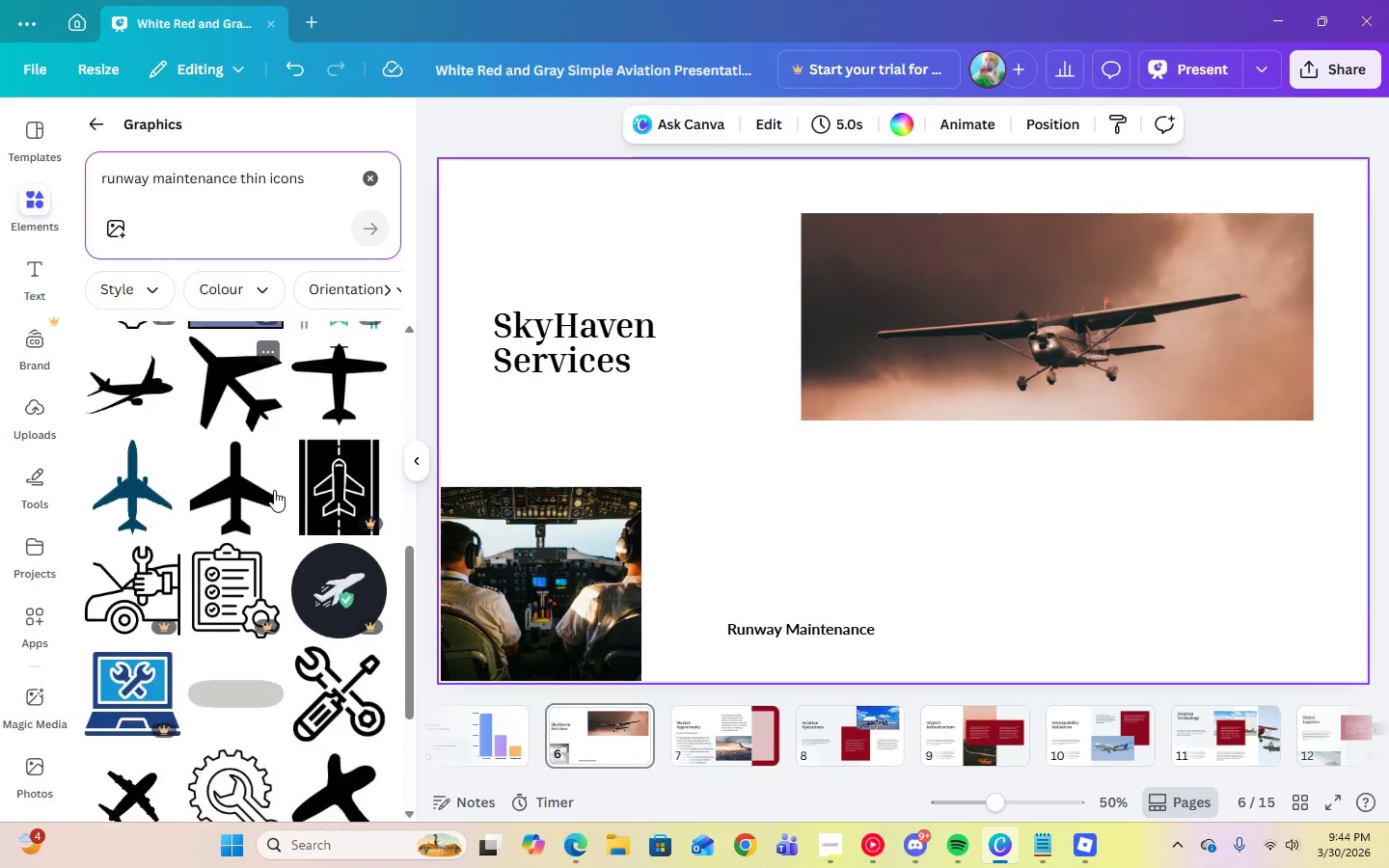 
scroll: coordinate [274, 490], scroll_direction: up, amount: 4.0
 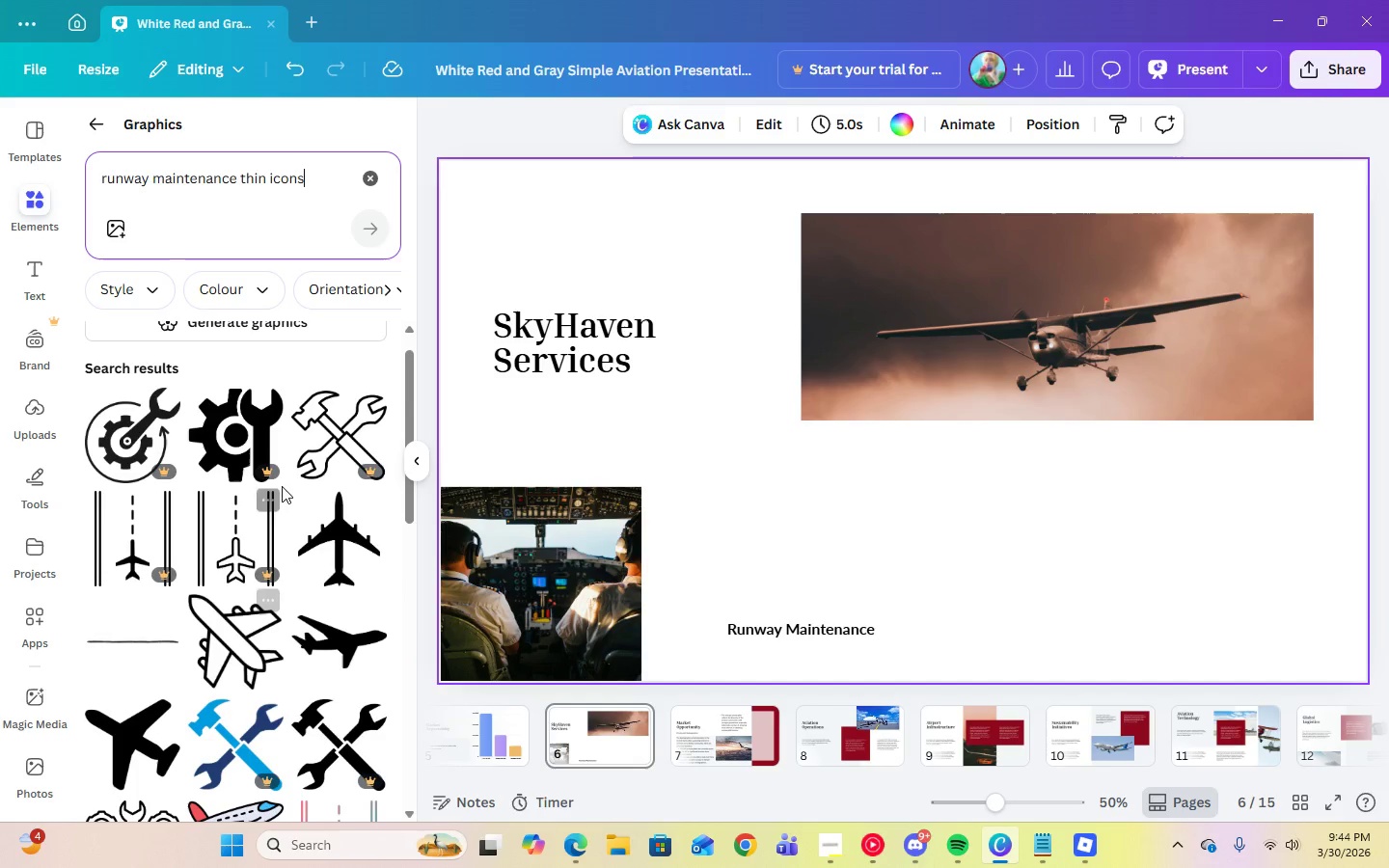 
scroll: coordinate [297, 485], scroll_direction: down, amount: 16.0
 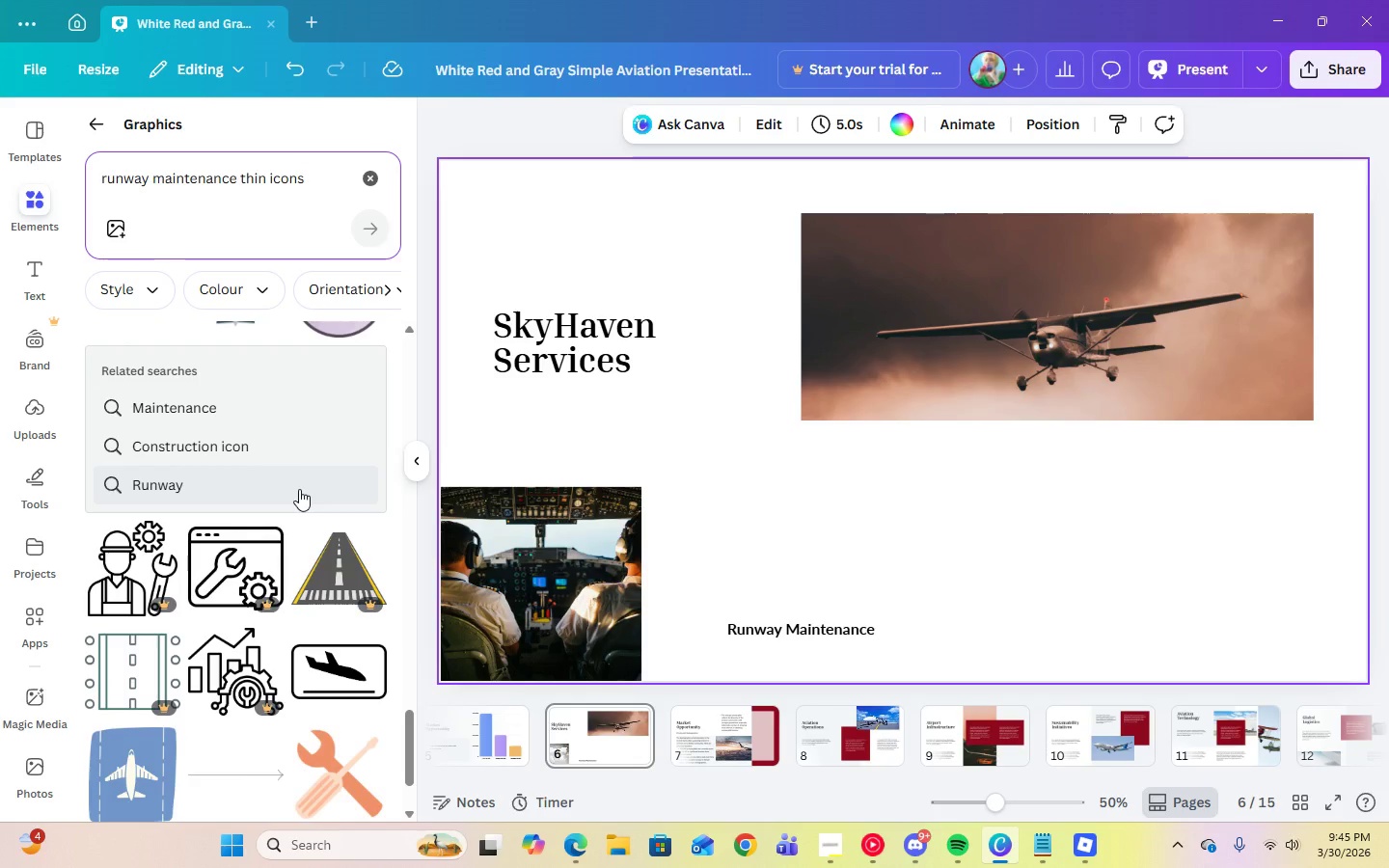 
wait(7.72)
 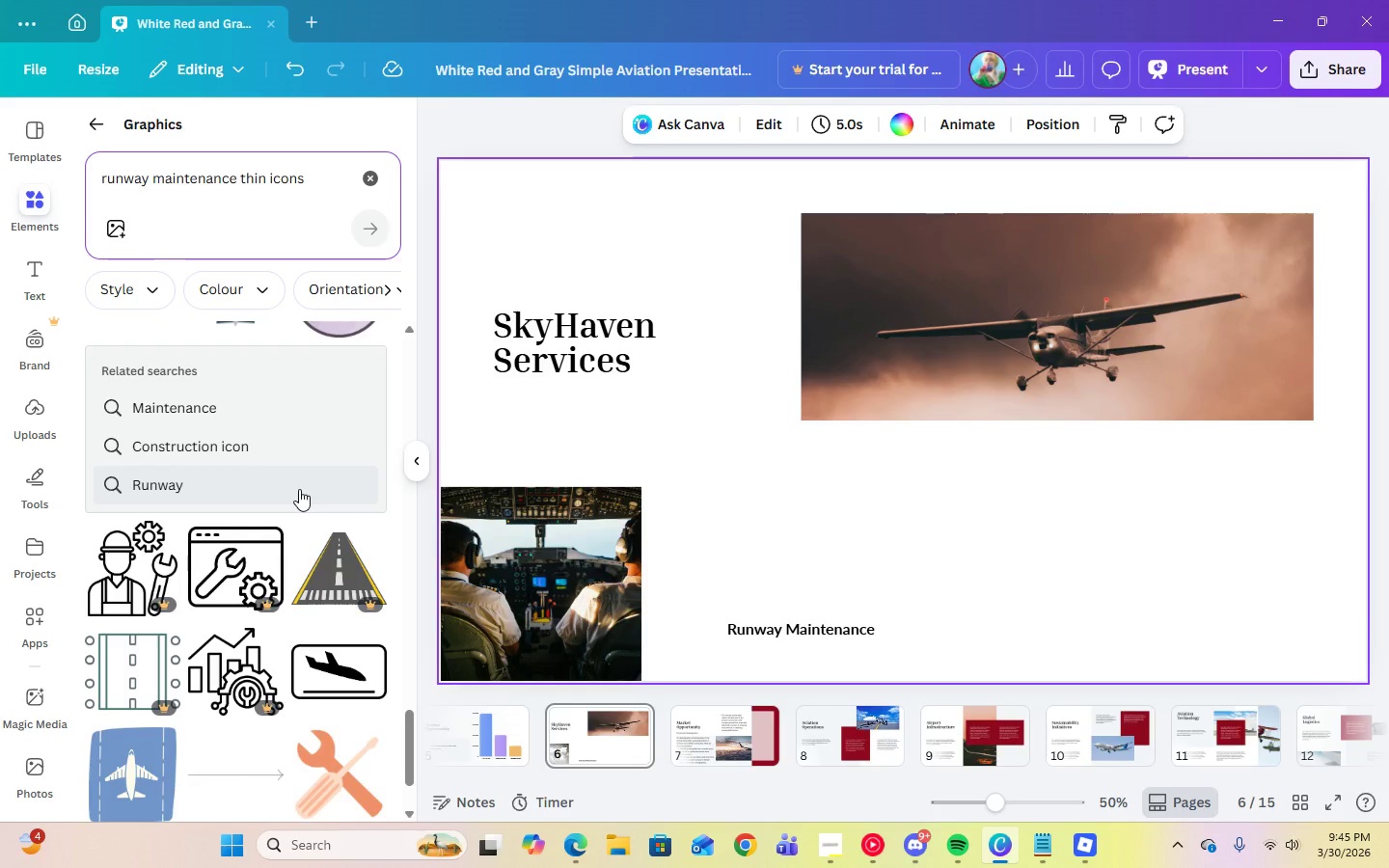 
scroll: coordinate [344, 590], scroll_direction: down, amount: 9.0
 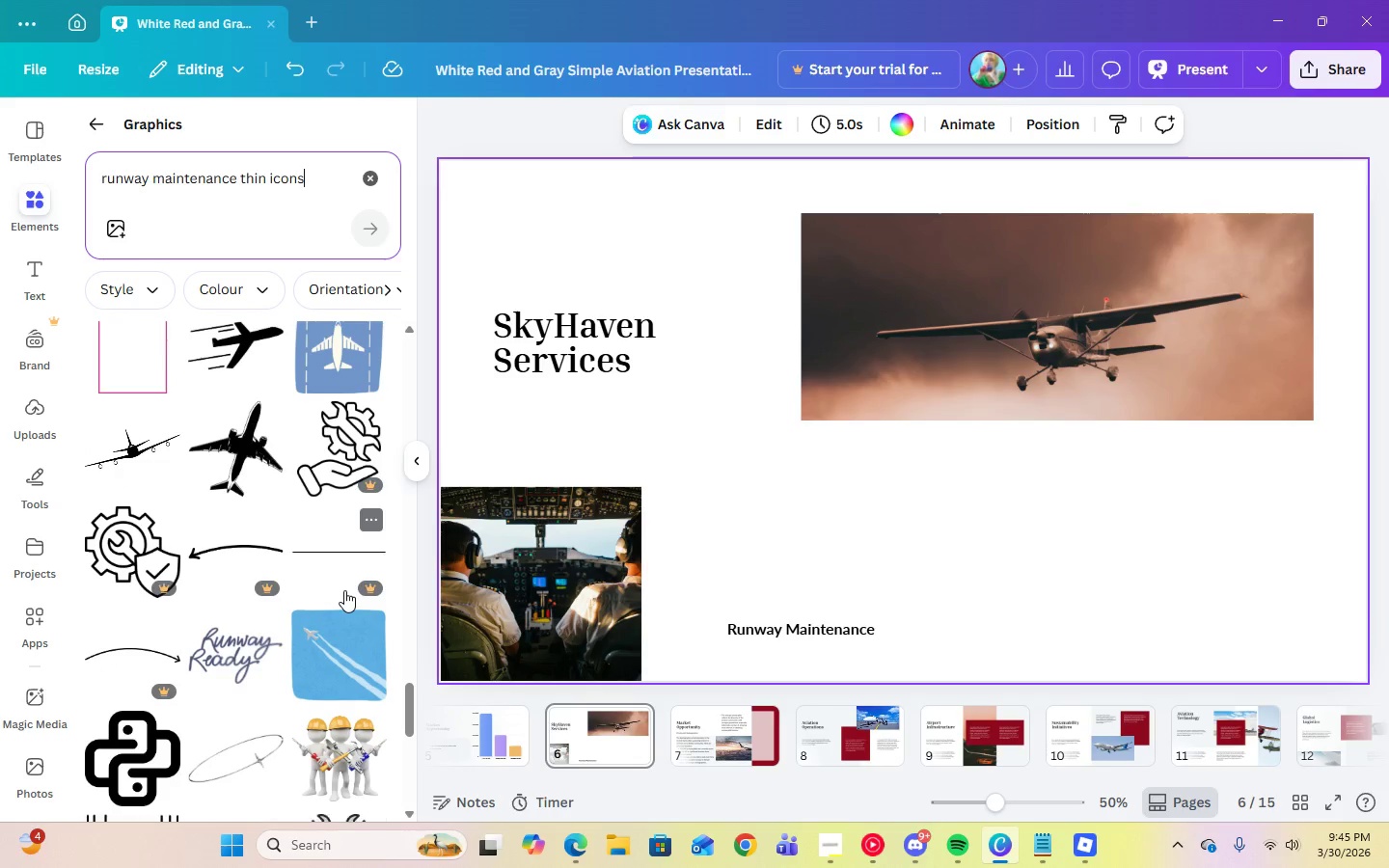 
scroll: coordinate [344, 589], scroll_direction: up, amount: 17.0
 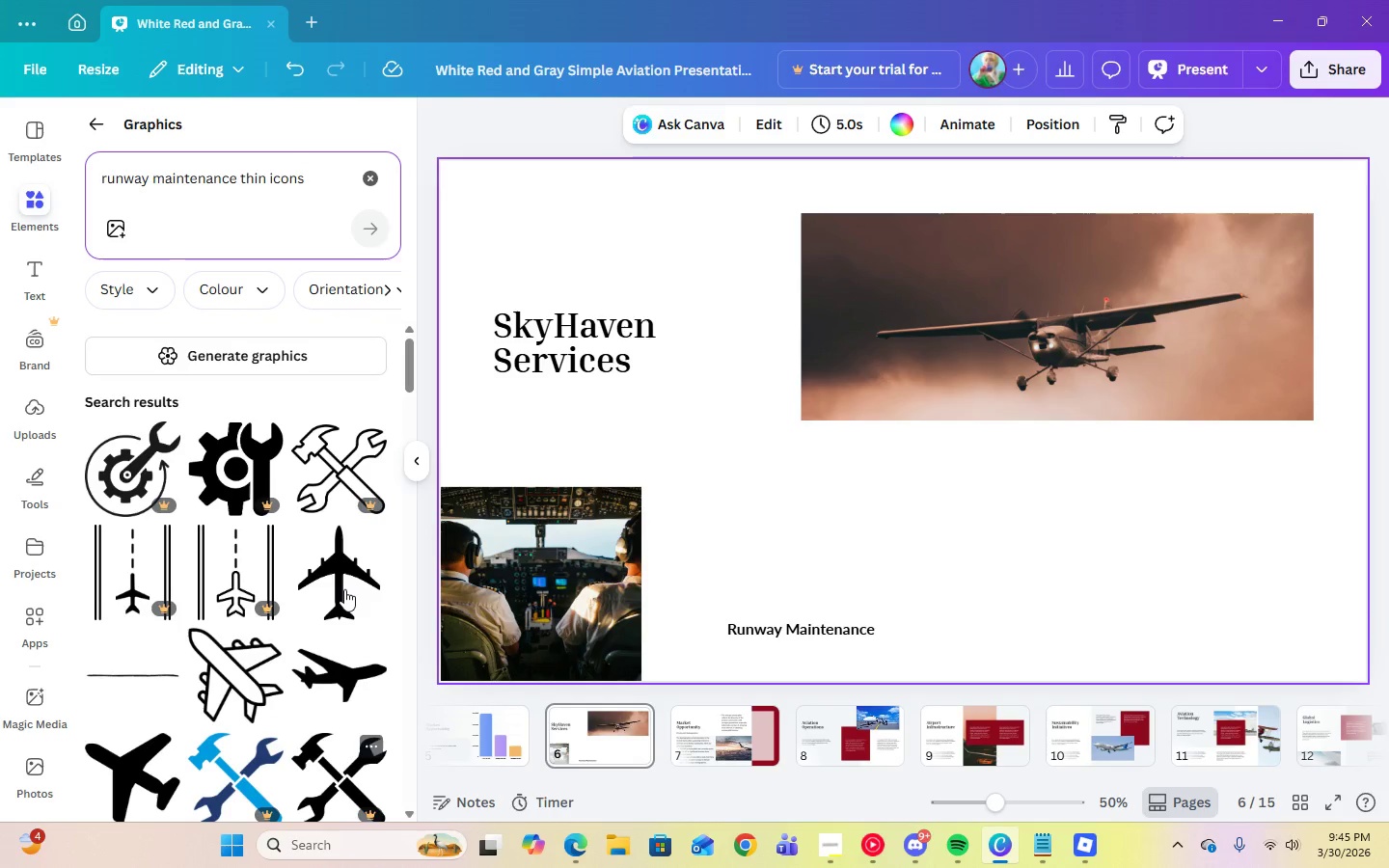 
scroll: coordinate [344, 589], scroll_direction: down, amount: 5.0
 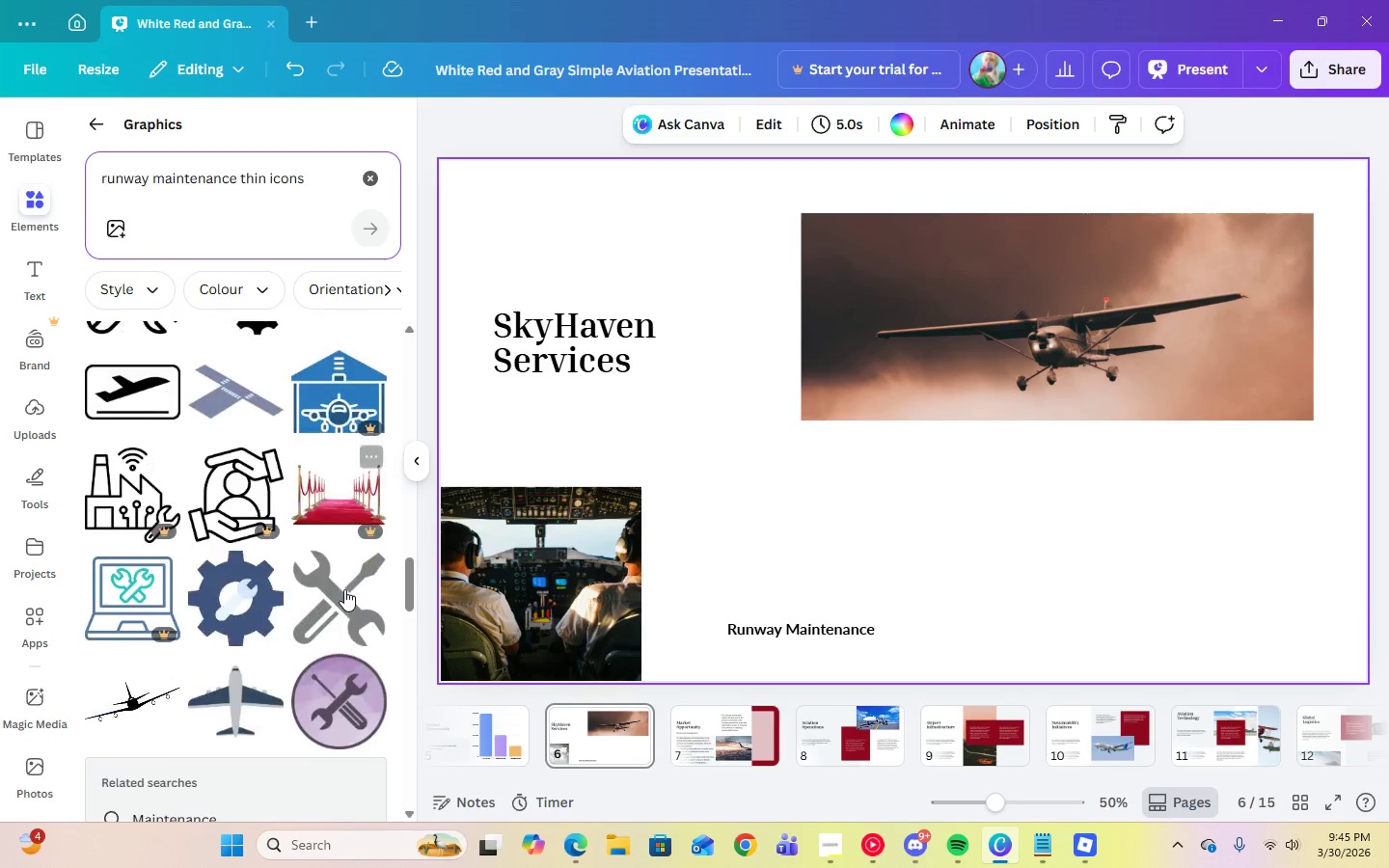 
left_click([117, 414])
 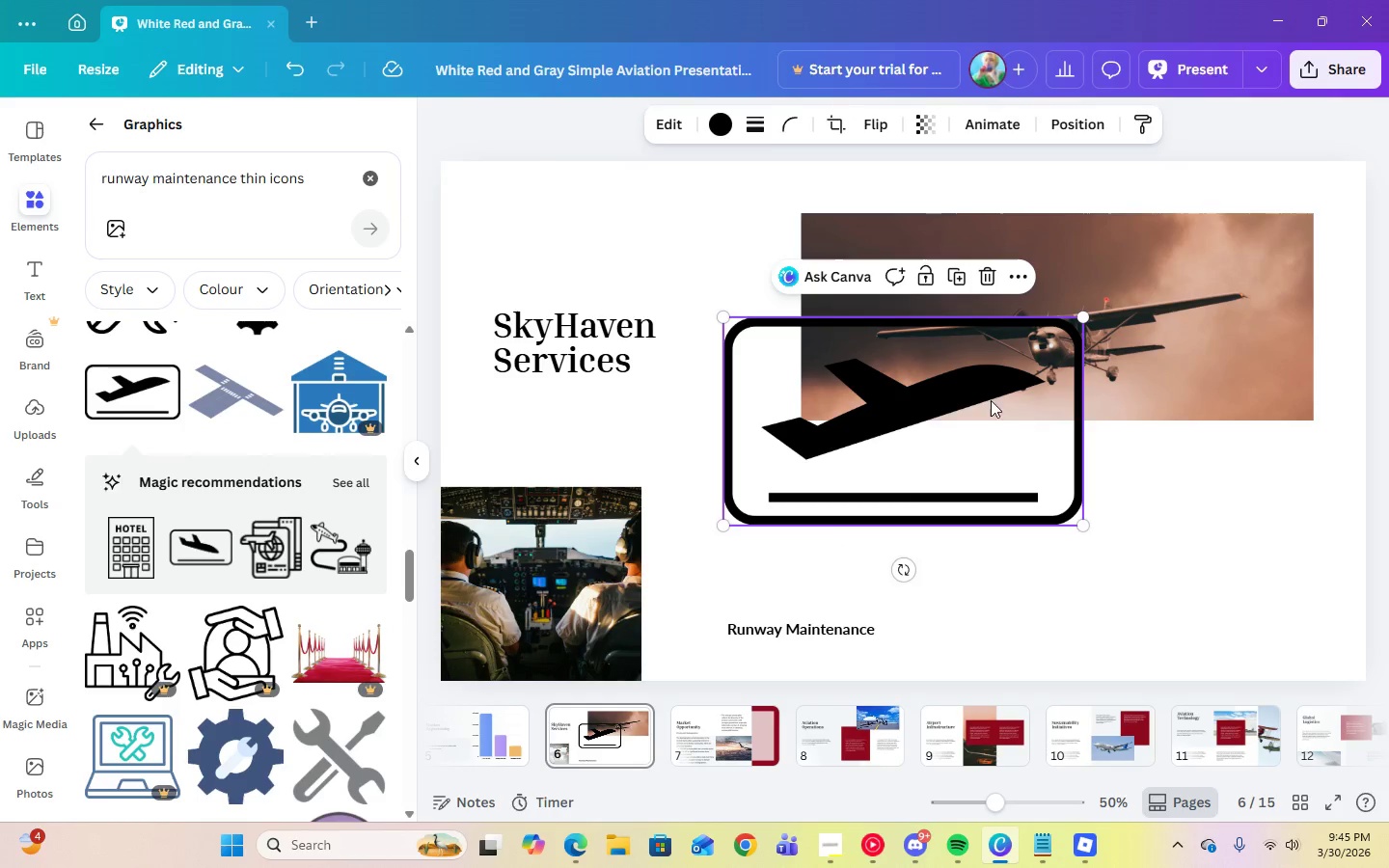 
left_click_drag(start_coordinate=[919, 442], to_coordinate=[872, 508])
 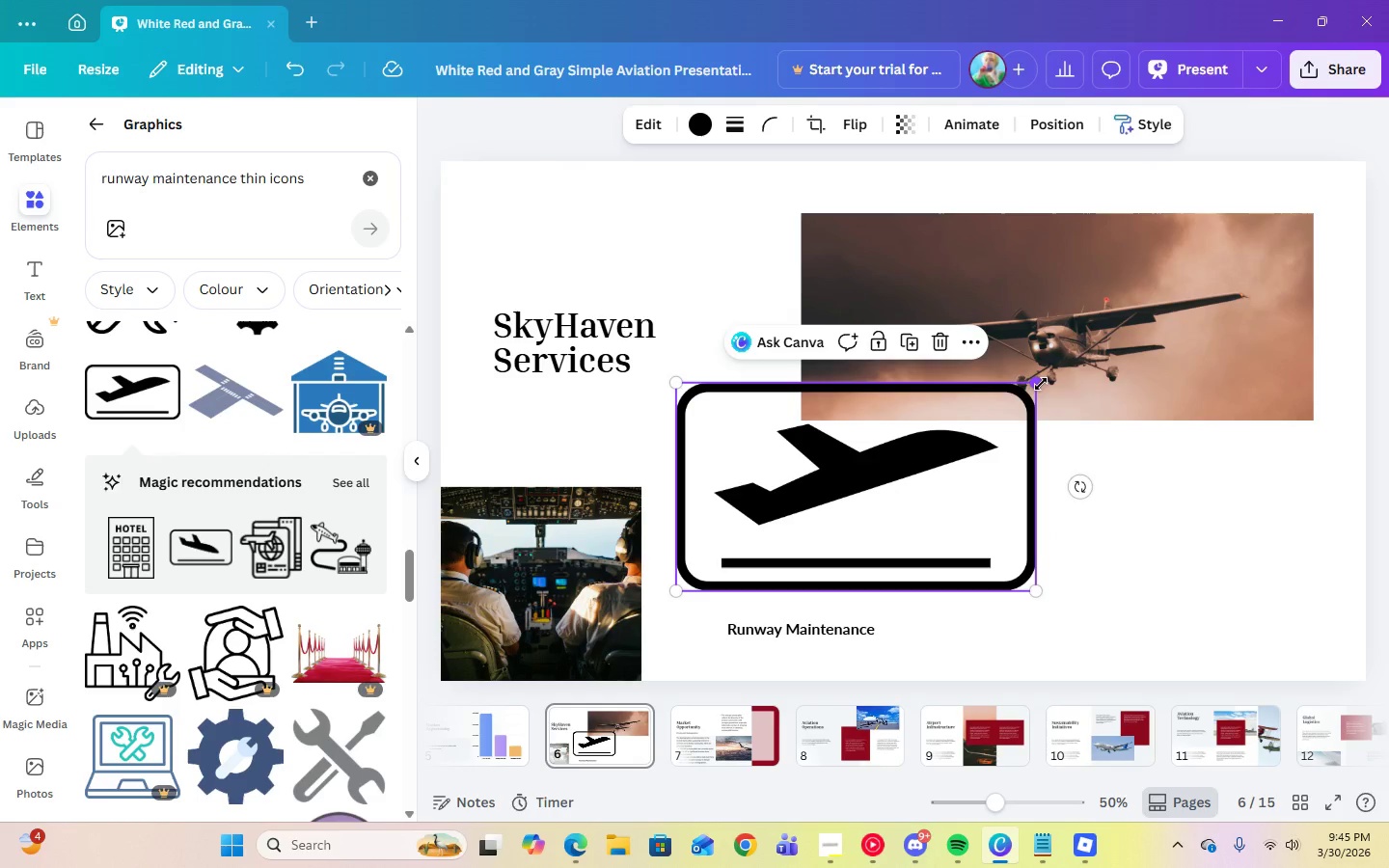 
left_click_drag(start_coordinate=[1041, 384], to_coordinate=[877, 514])
 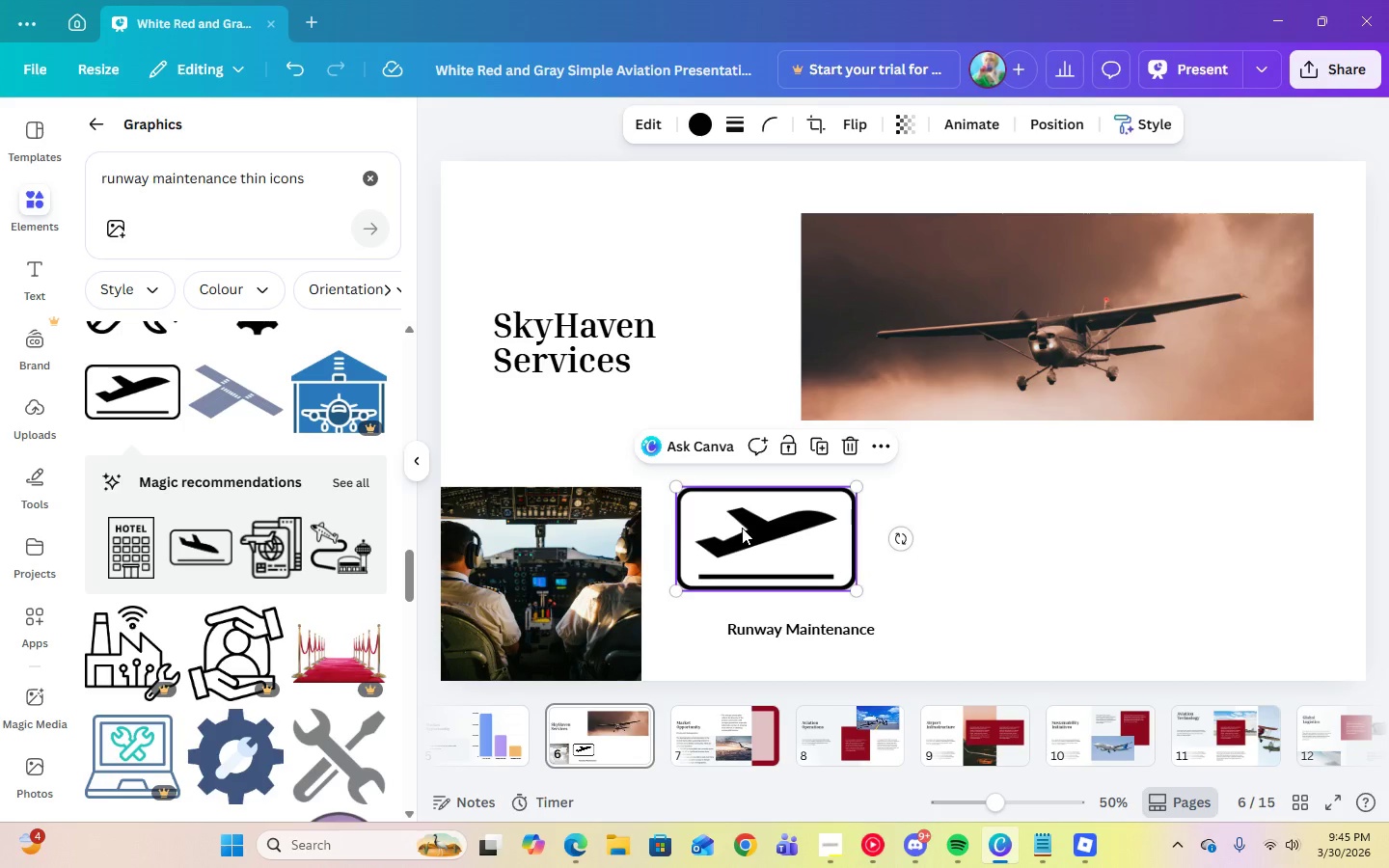 
left_click_drag(start_coordinate=[742, 528], to_coordinate=[776, 543])
 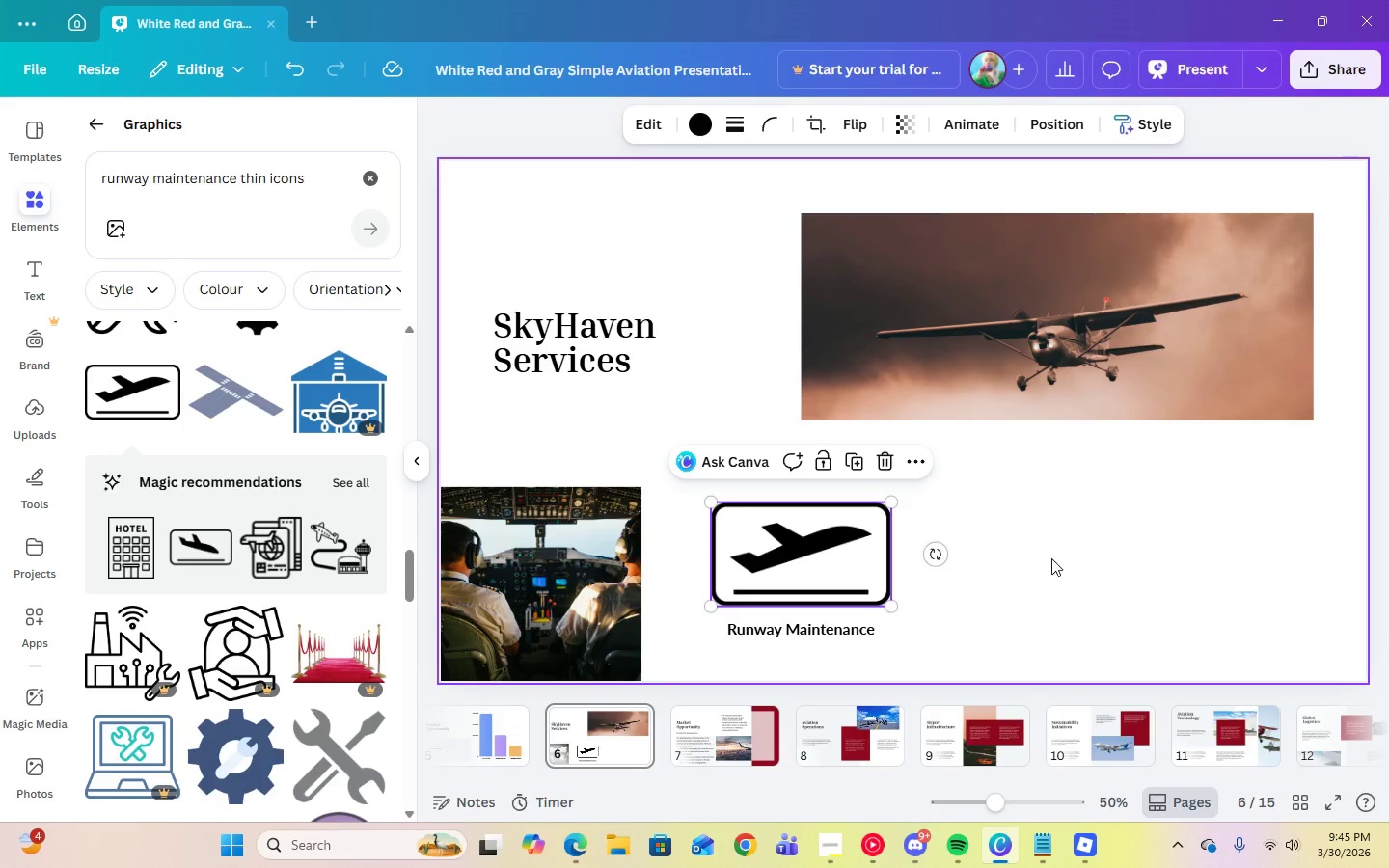 
left_click([1051, 558])
 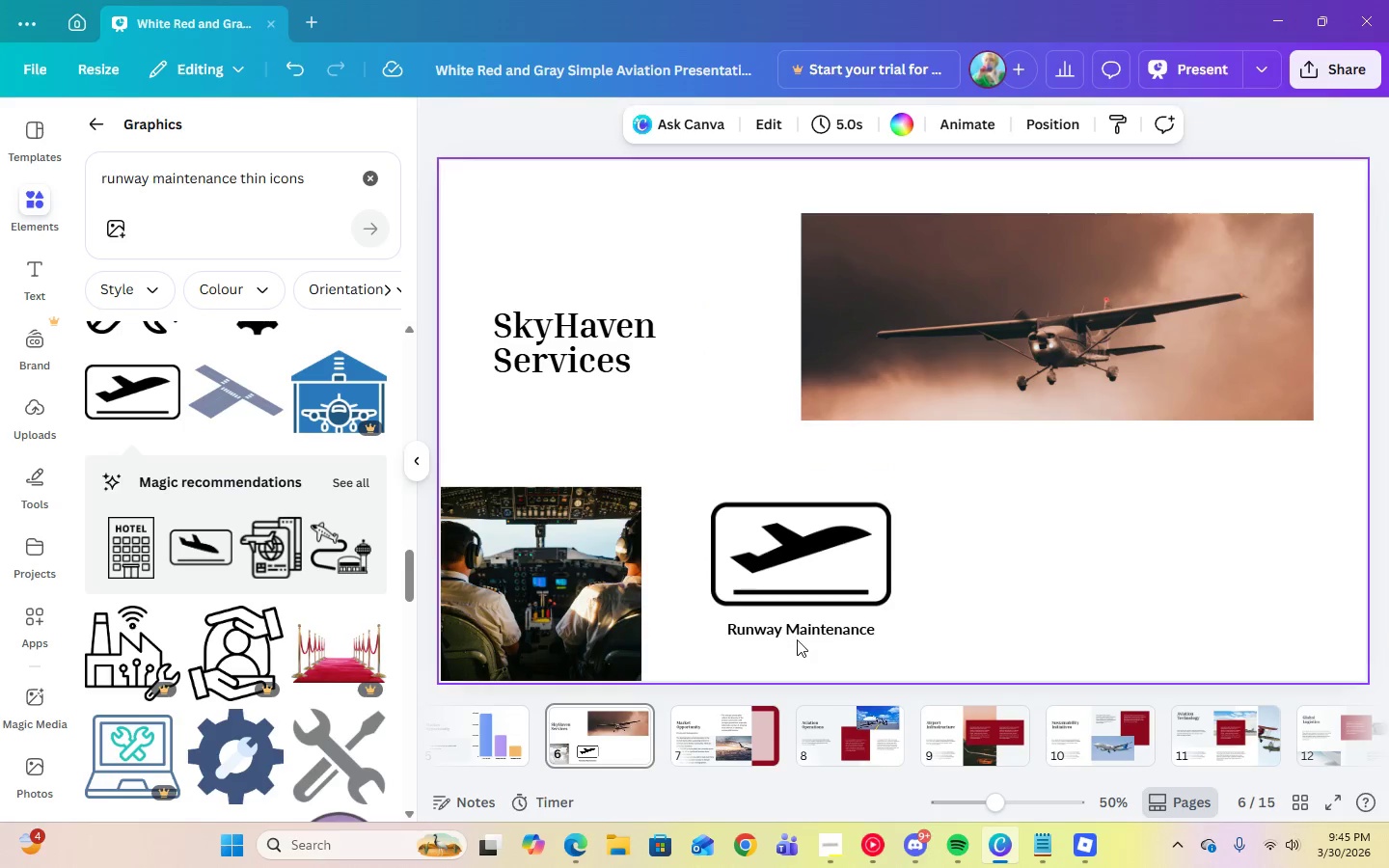 
left_click([799, 632])
 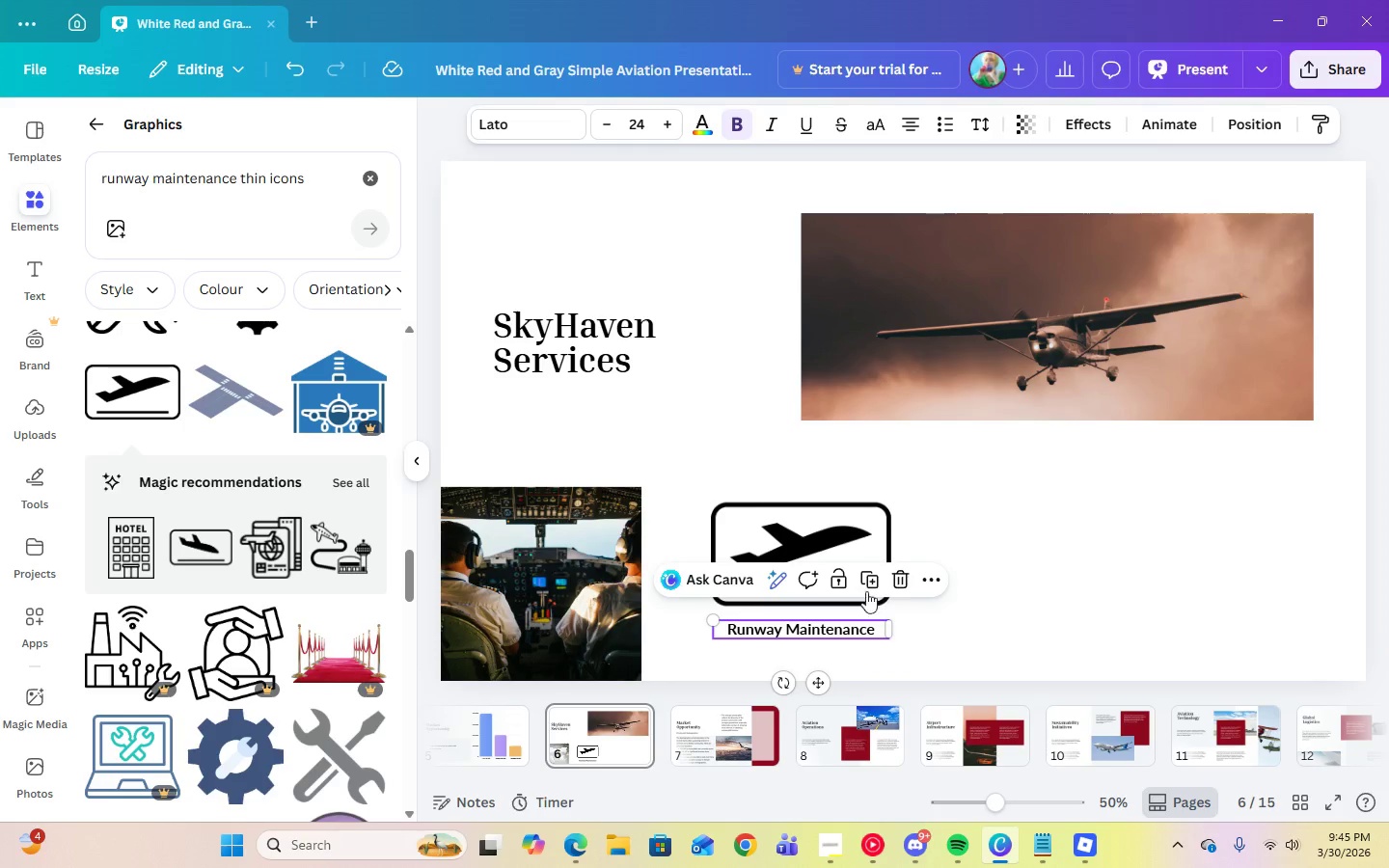 
left_click([870, 579])
 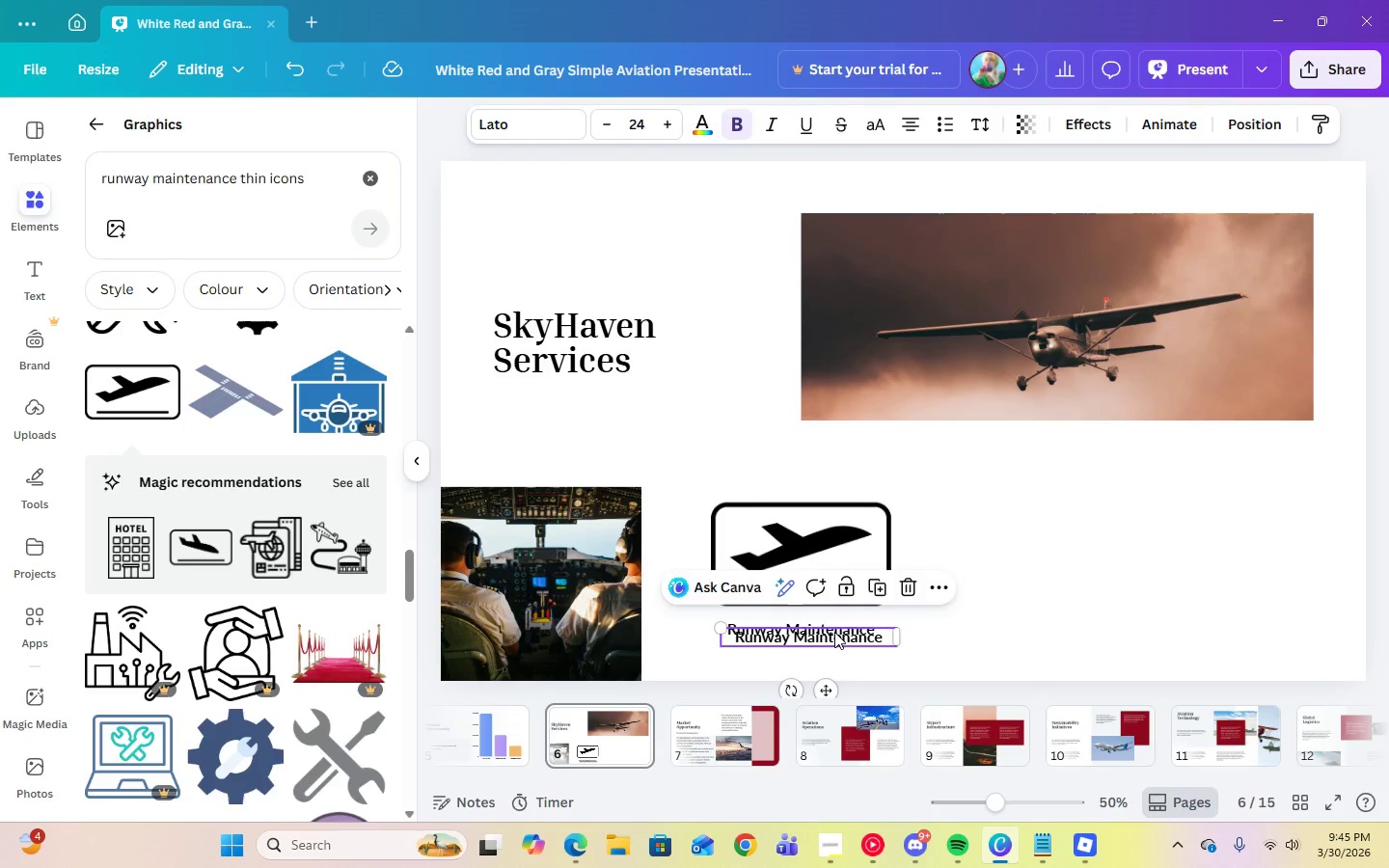 
left_click_drag(start_coordinate=[834, 632], to_coordinate=[1053, 627])
 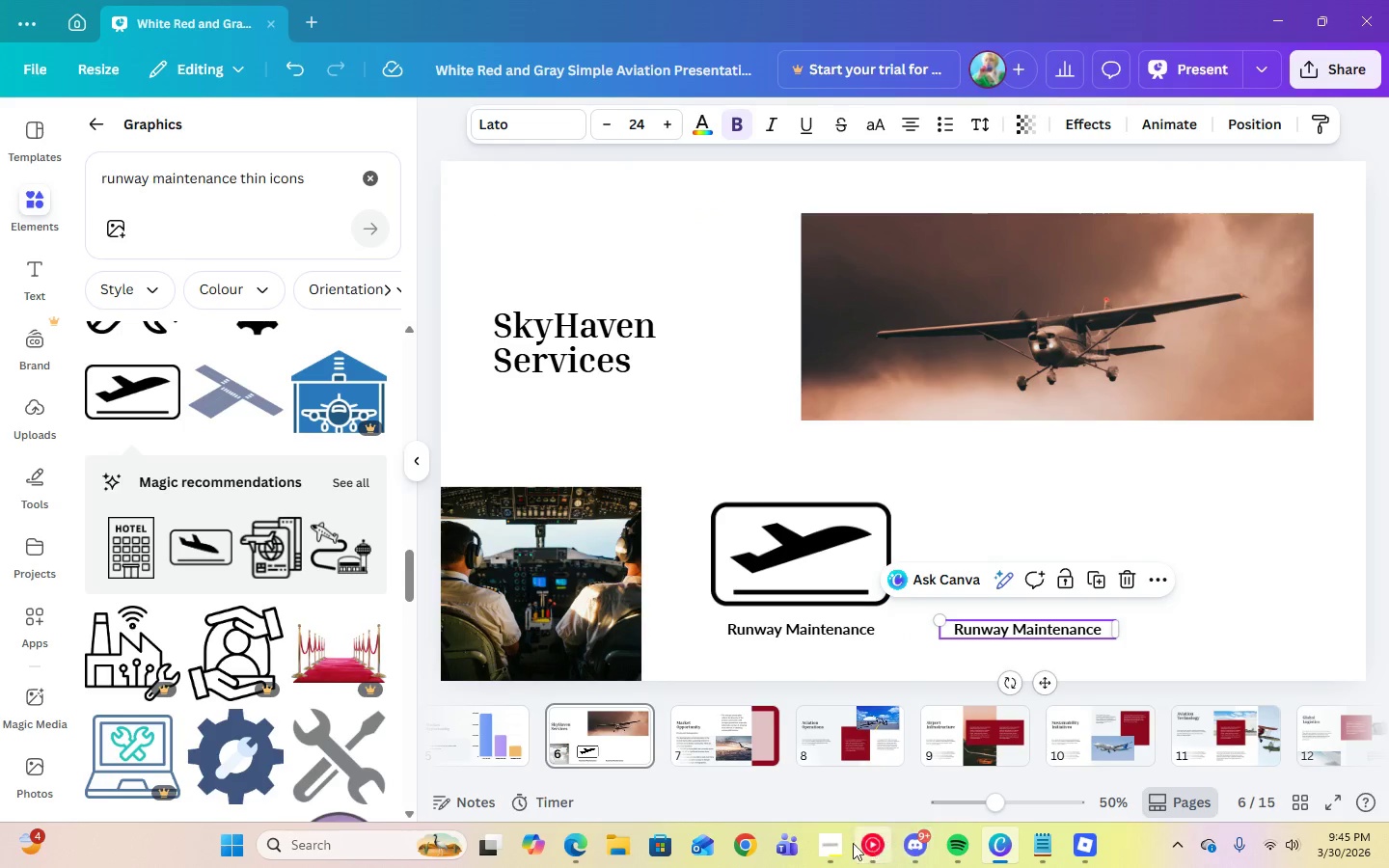 
left_click([828, 844])